 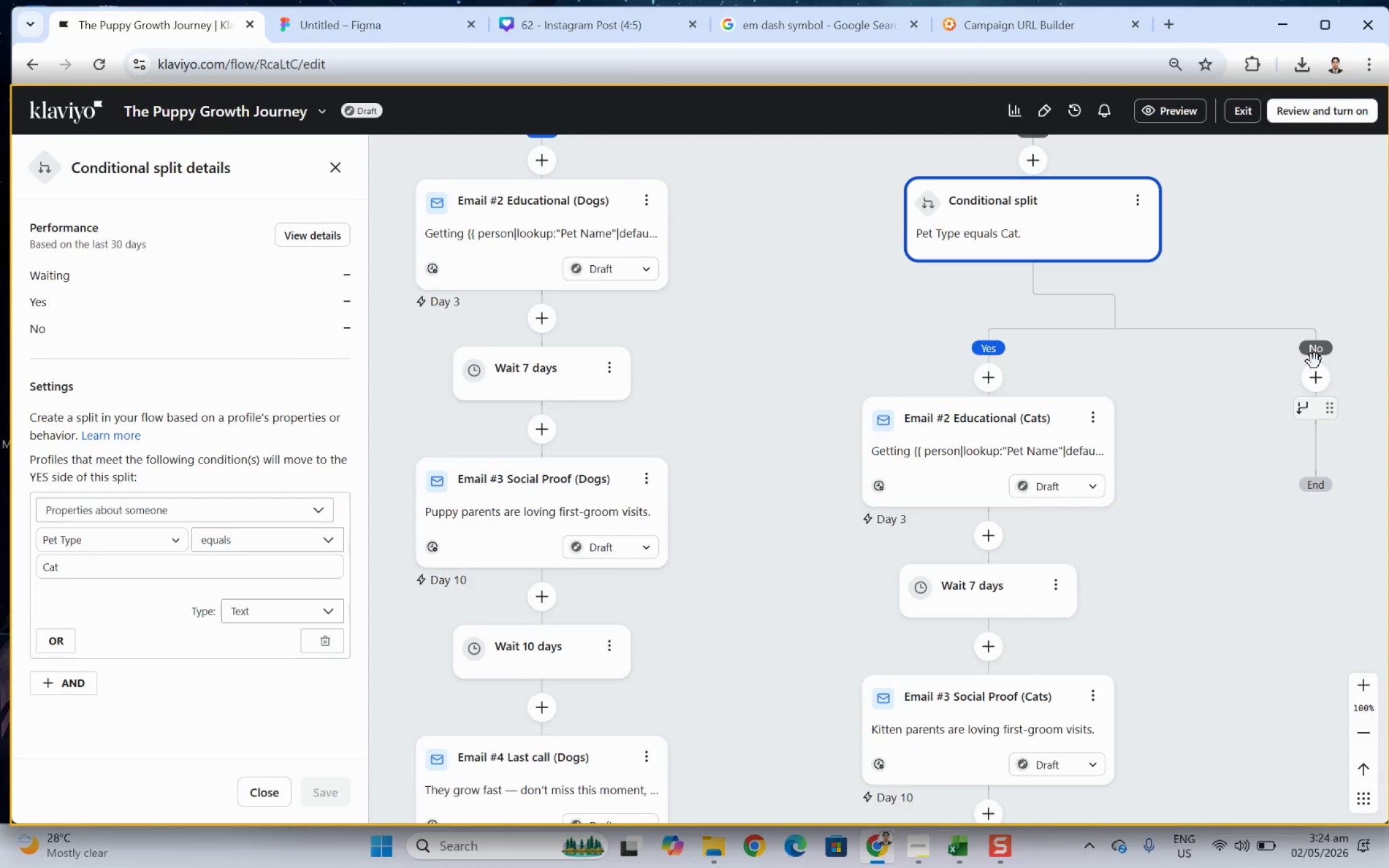 
scroll: coordinate [1271, 438], scroll_direction: down, amount: 3.0
 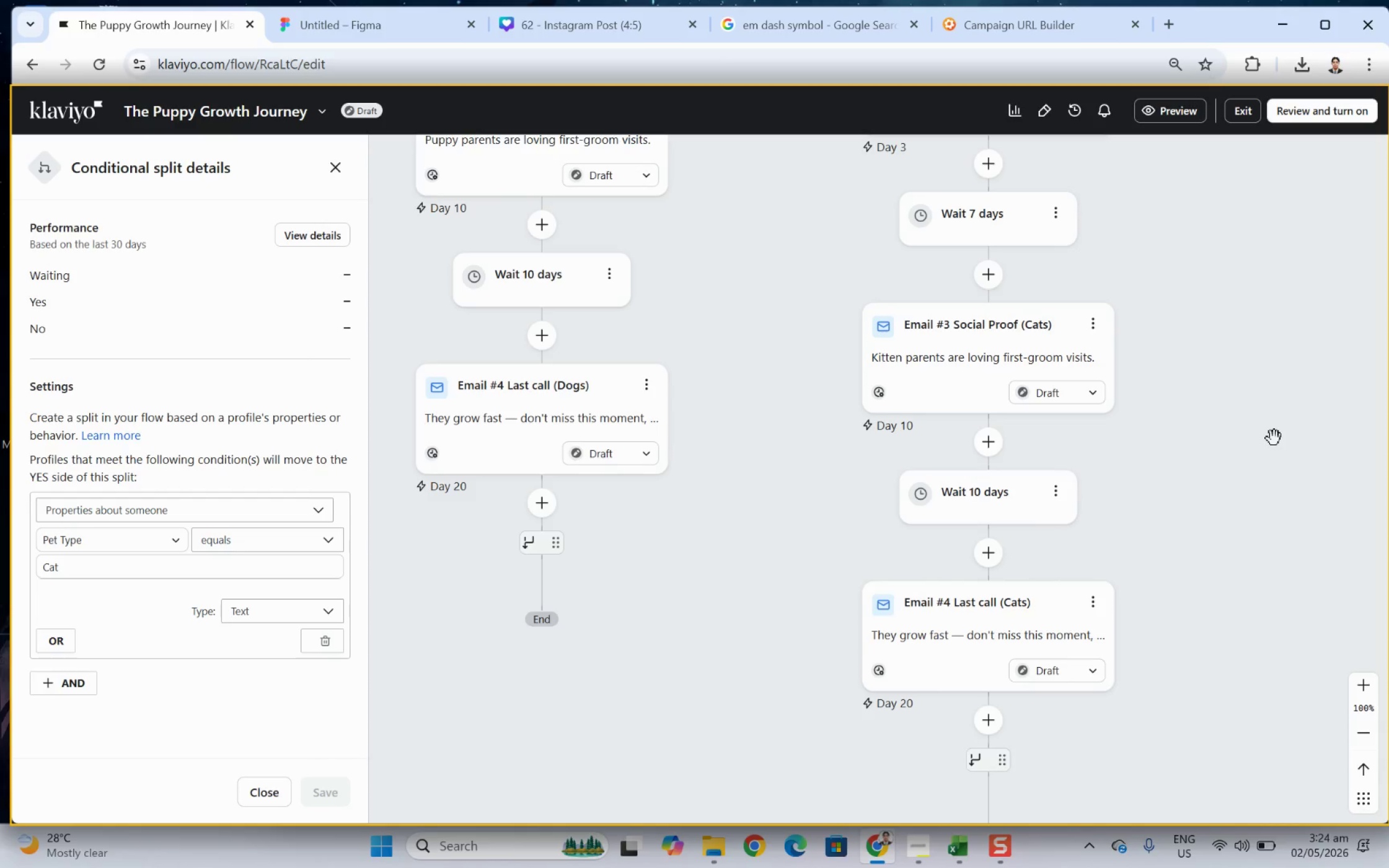 
scroll: coordinate [1269, 429], scroll_direction: up, amount: 10.0
 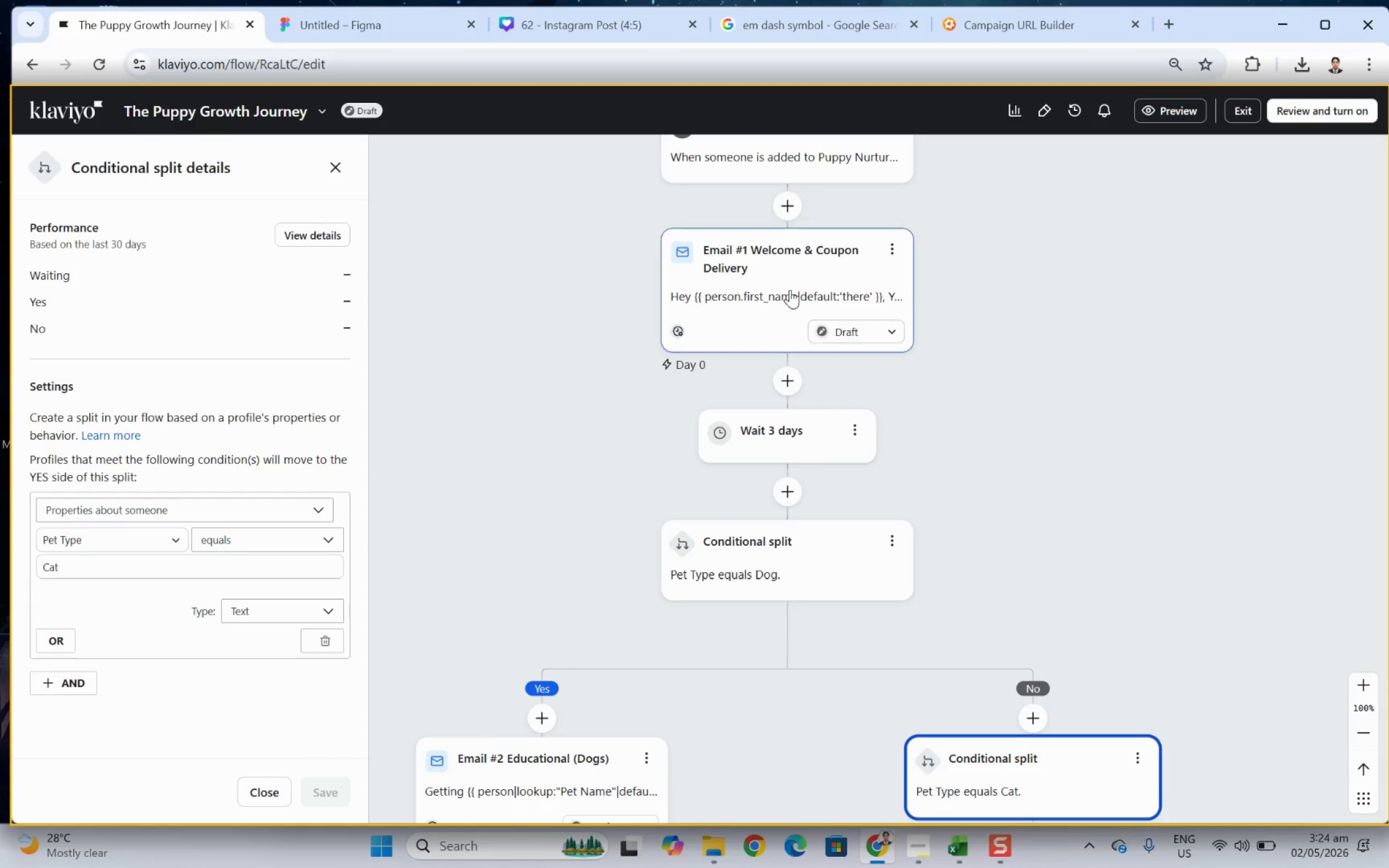 
left_click([783, 277])
 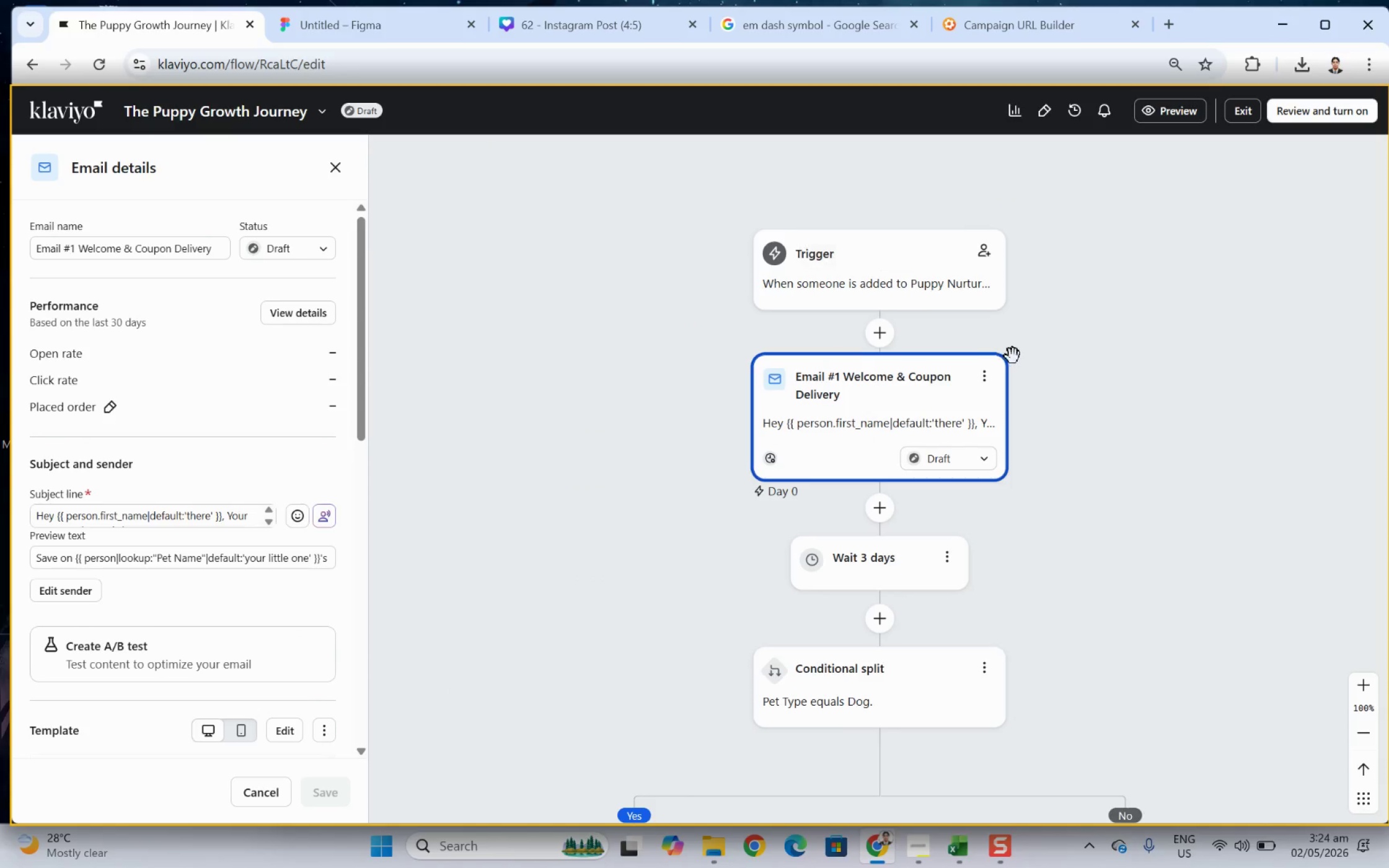 
left_click([973, 384])
 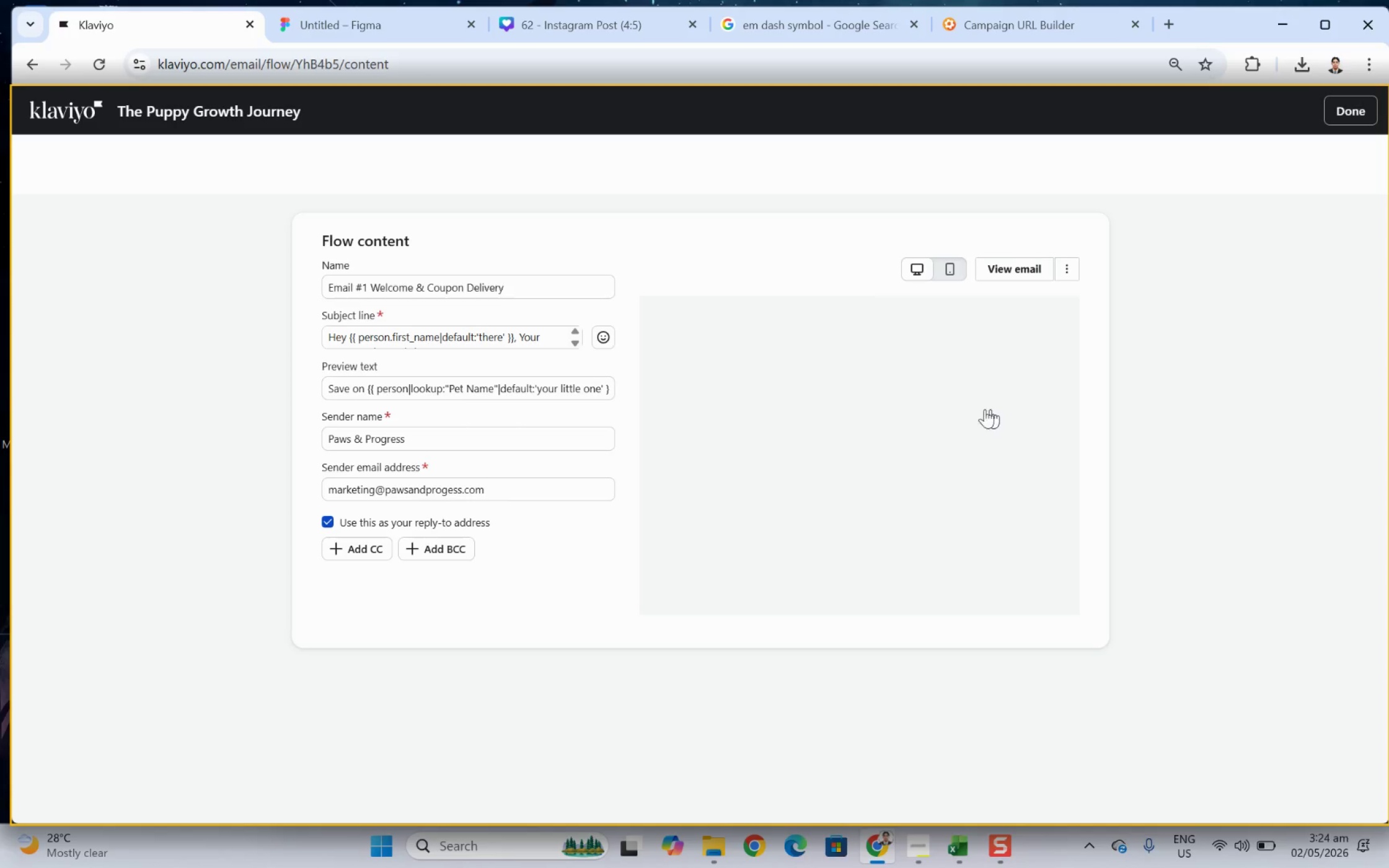 
wait(6.5)
 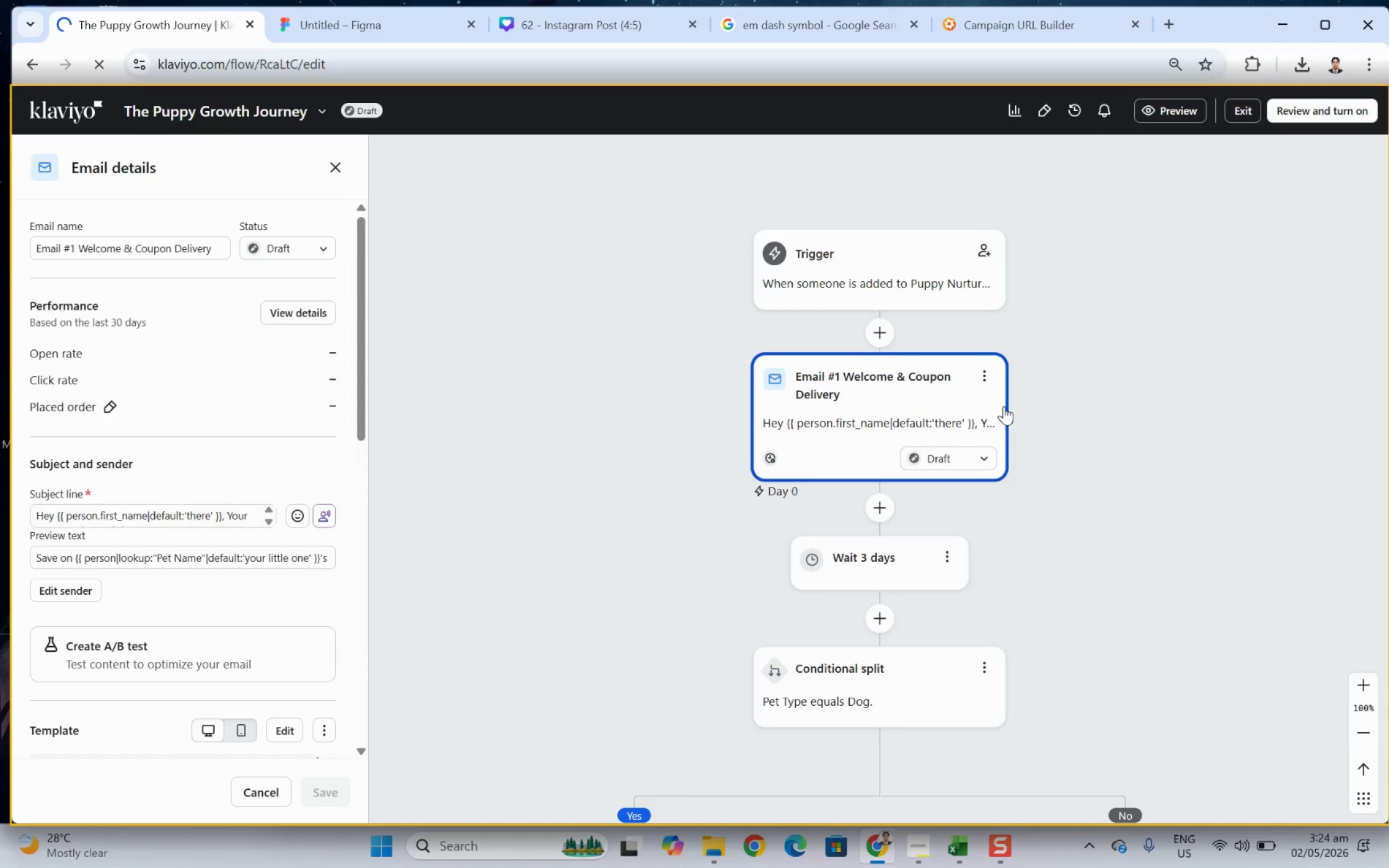 
scroll: coordinate [529, 362], scroll_direction: down, amount: 1.0
 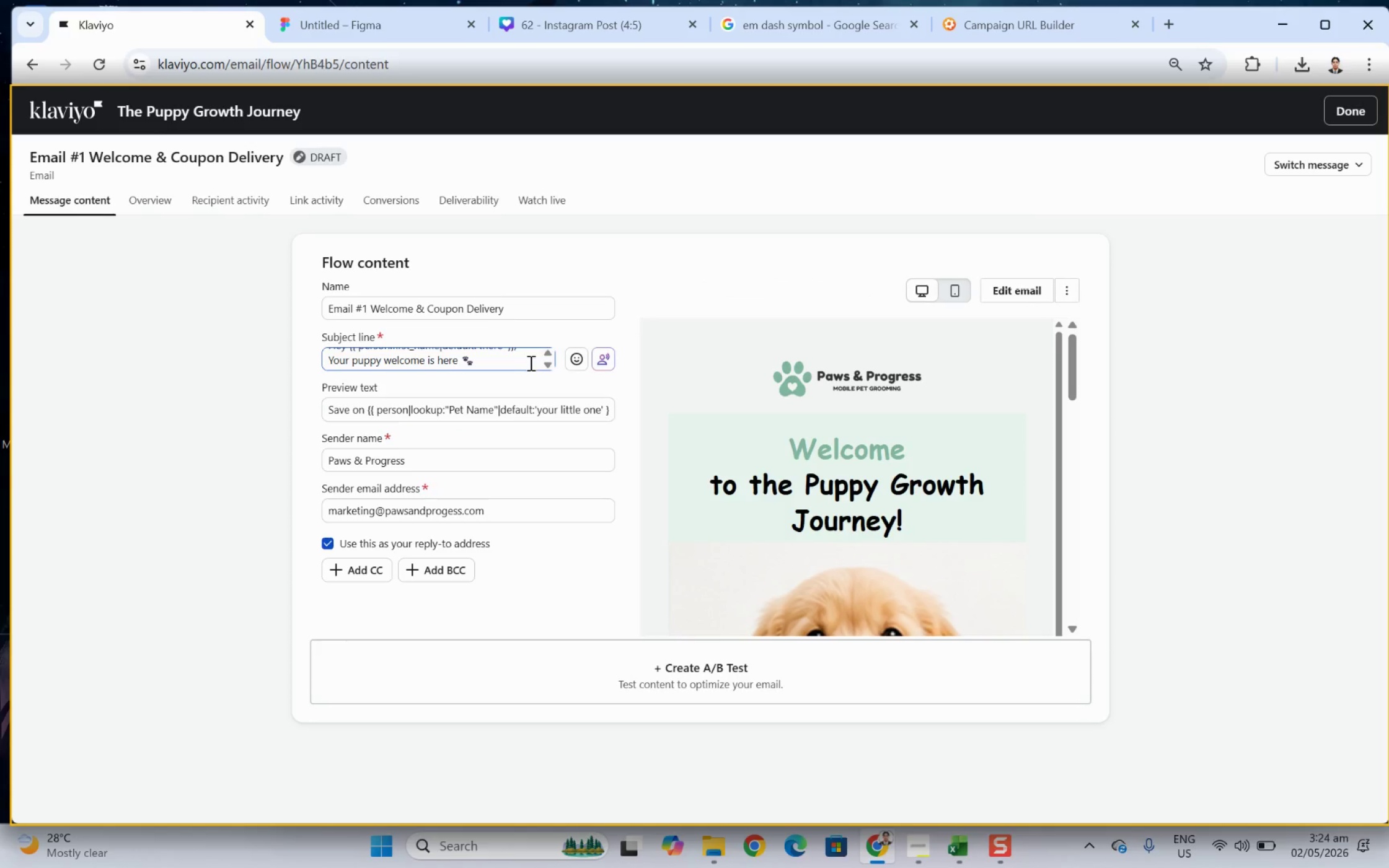 
scroll: coordinate [529, 362], scroll_direction: up, amount: 1.0
 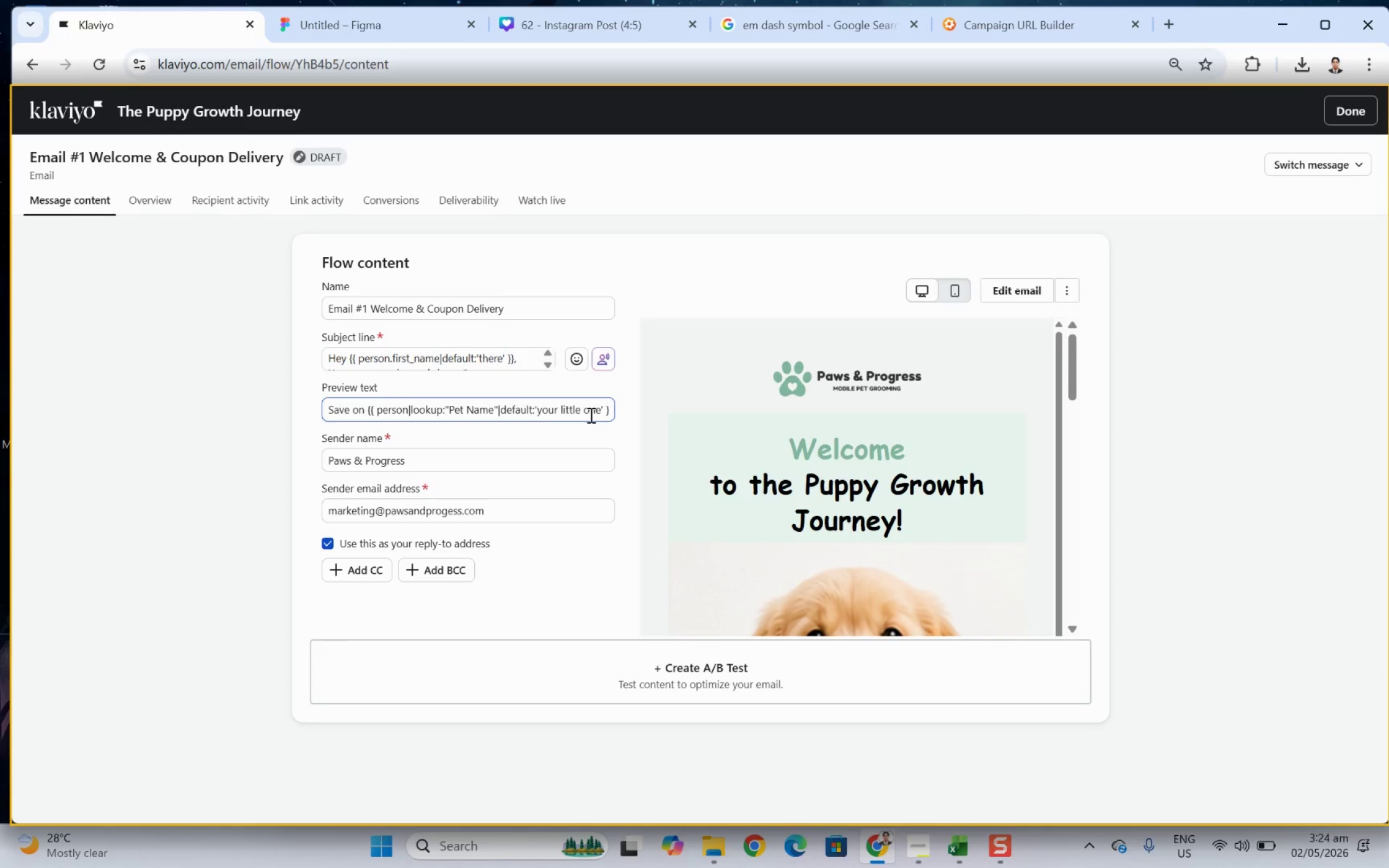 
scroll: coordinate [589, 414], scroll_direction: down, amount: 1.0
 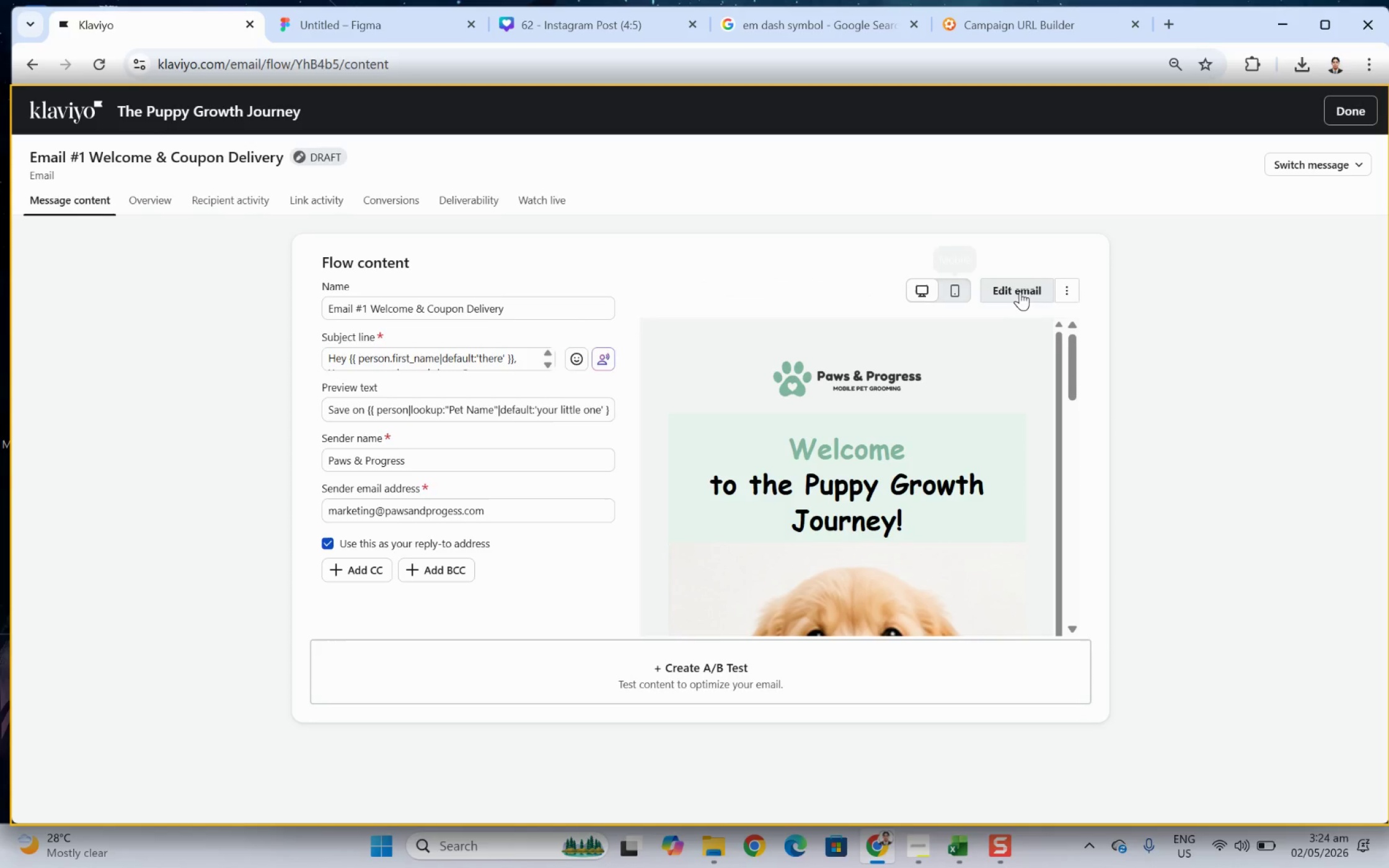 
left_click([1023, 291])
 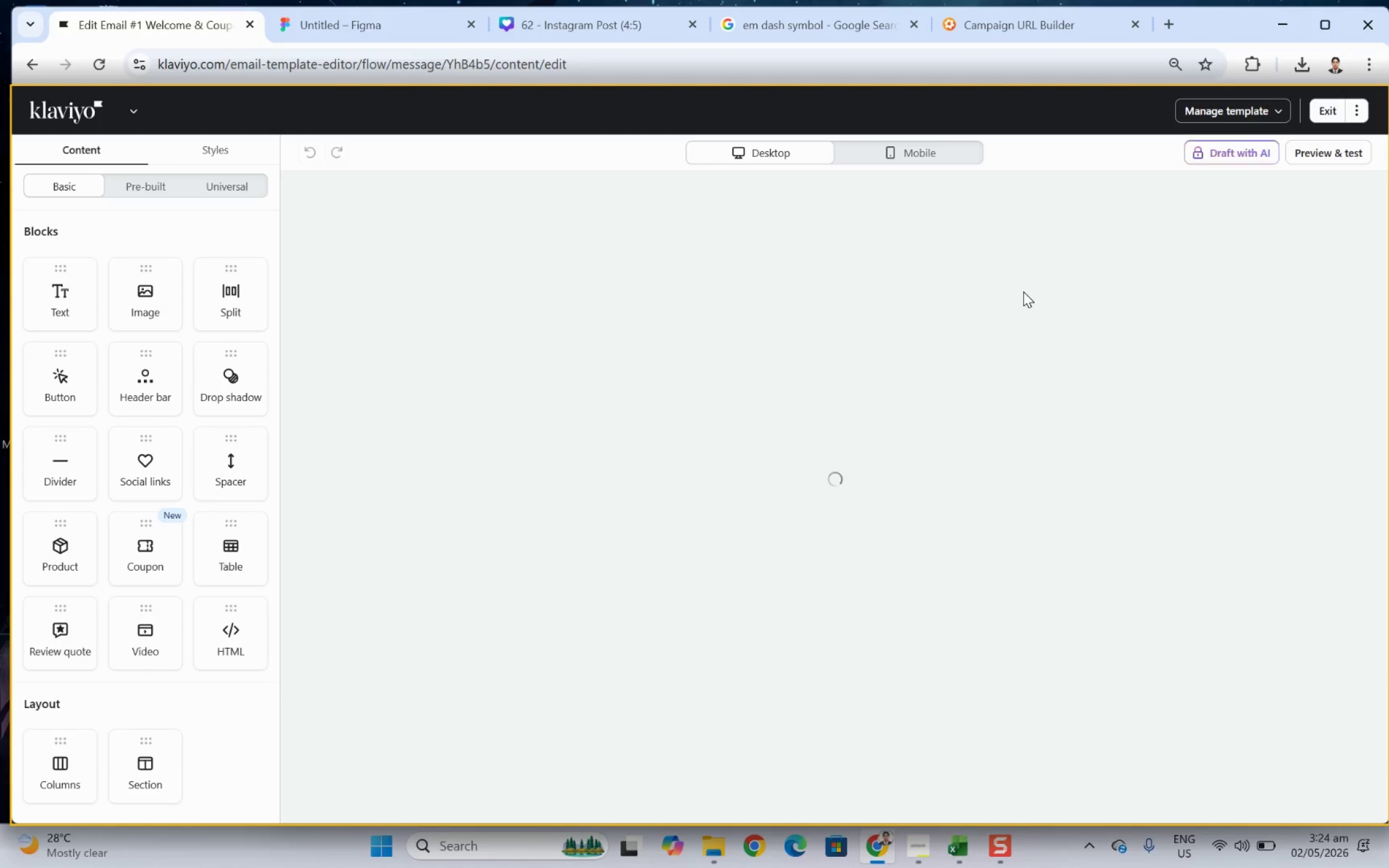 
wait(6.48)
 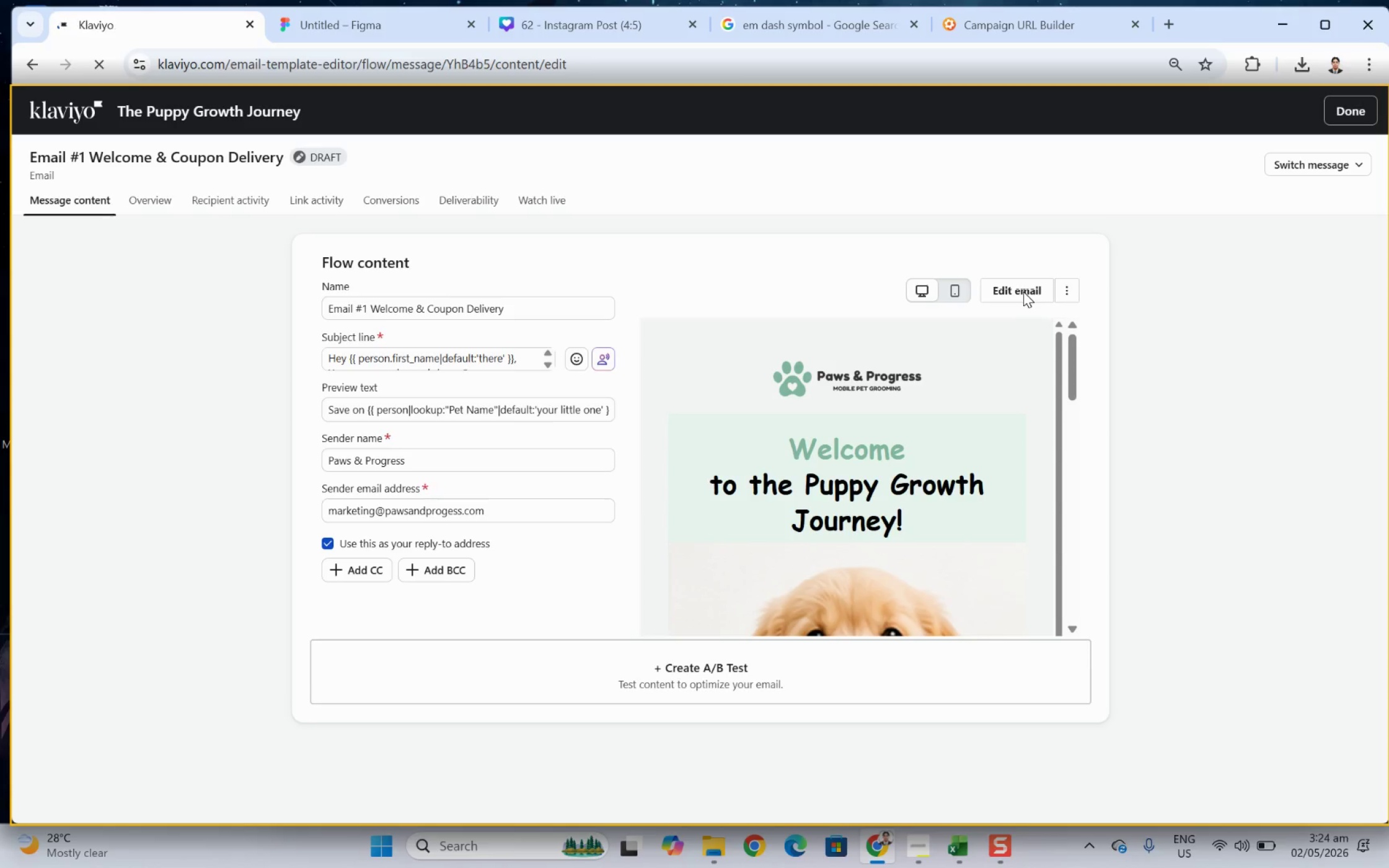 
scroll: coordinate [1168, 560], scroll_direction: down, amount: 4.0
 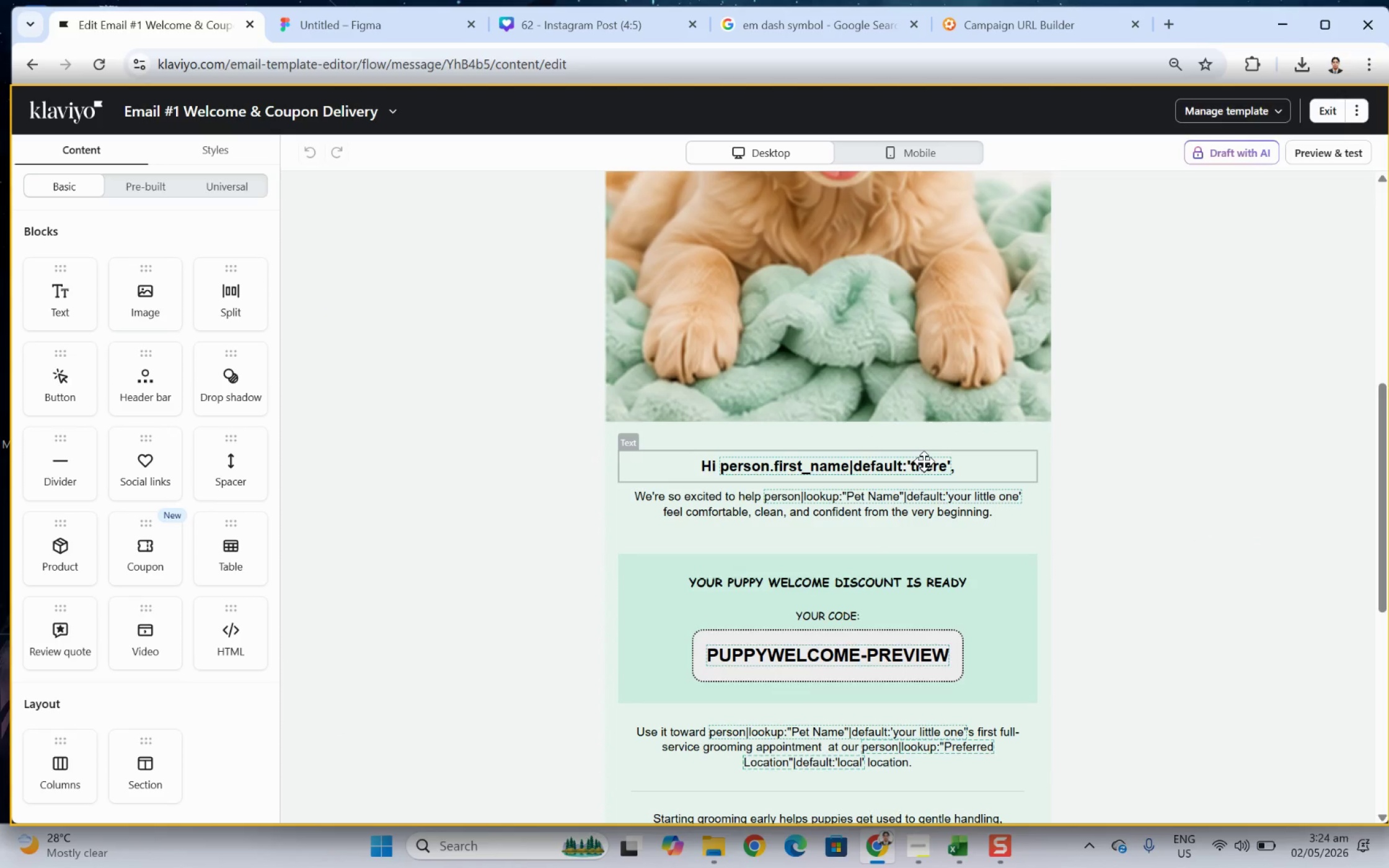 
double_click([924, 460])
 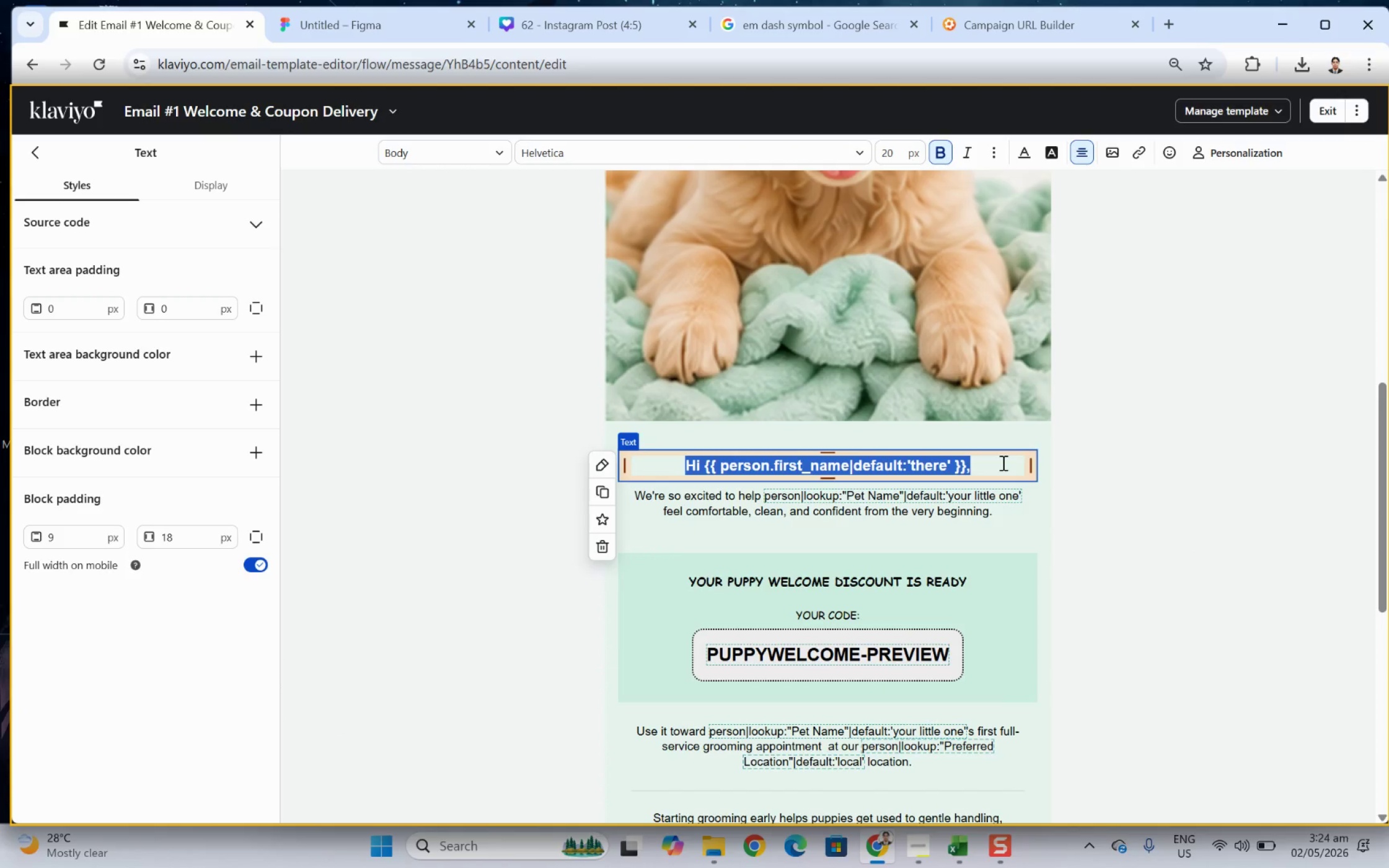 
left_click([1002, 463])
 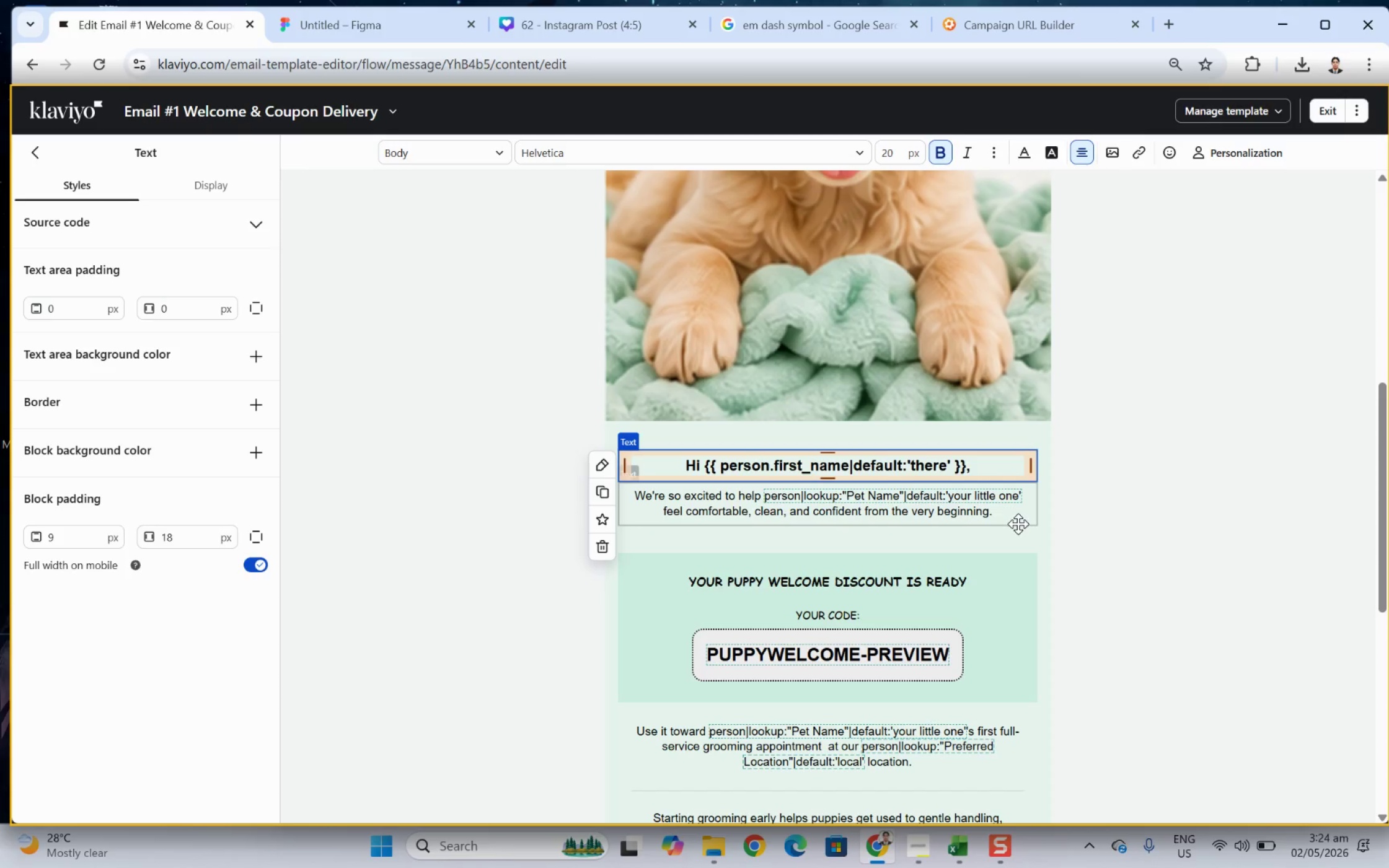 
left_click([1010, 505])
 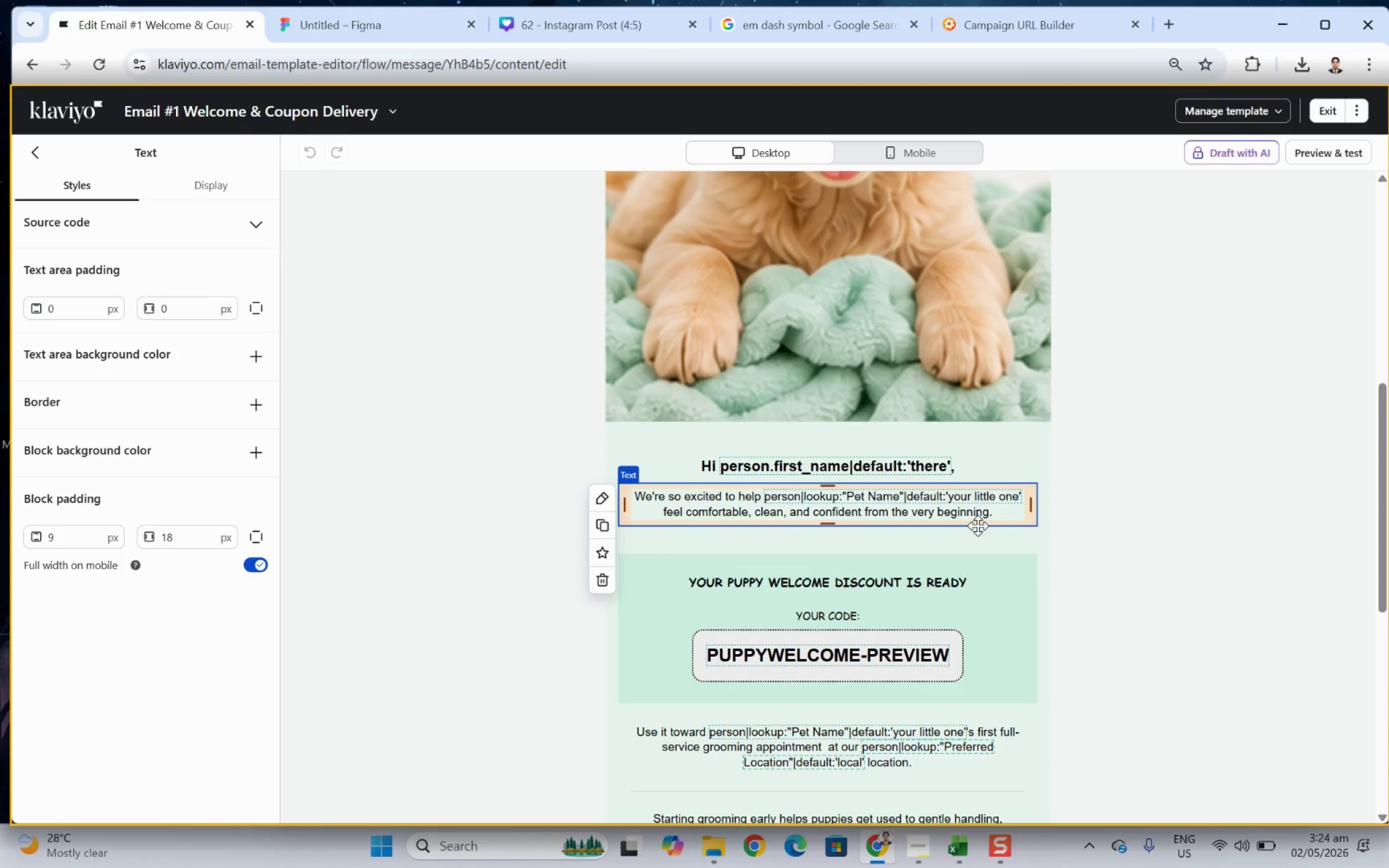 
double_click([984, 512])
 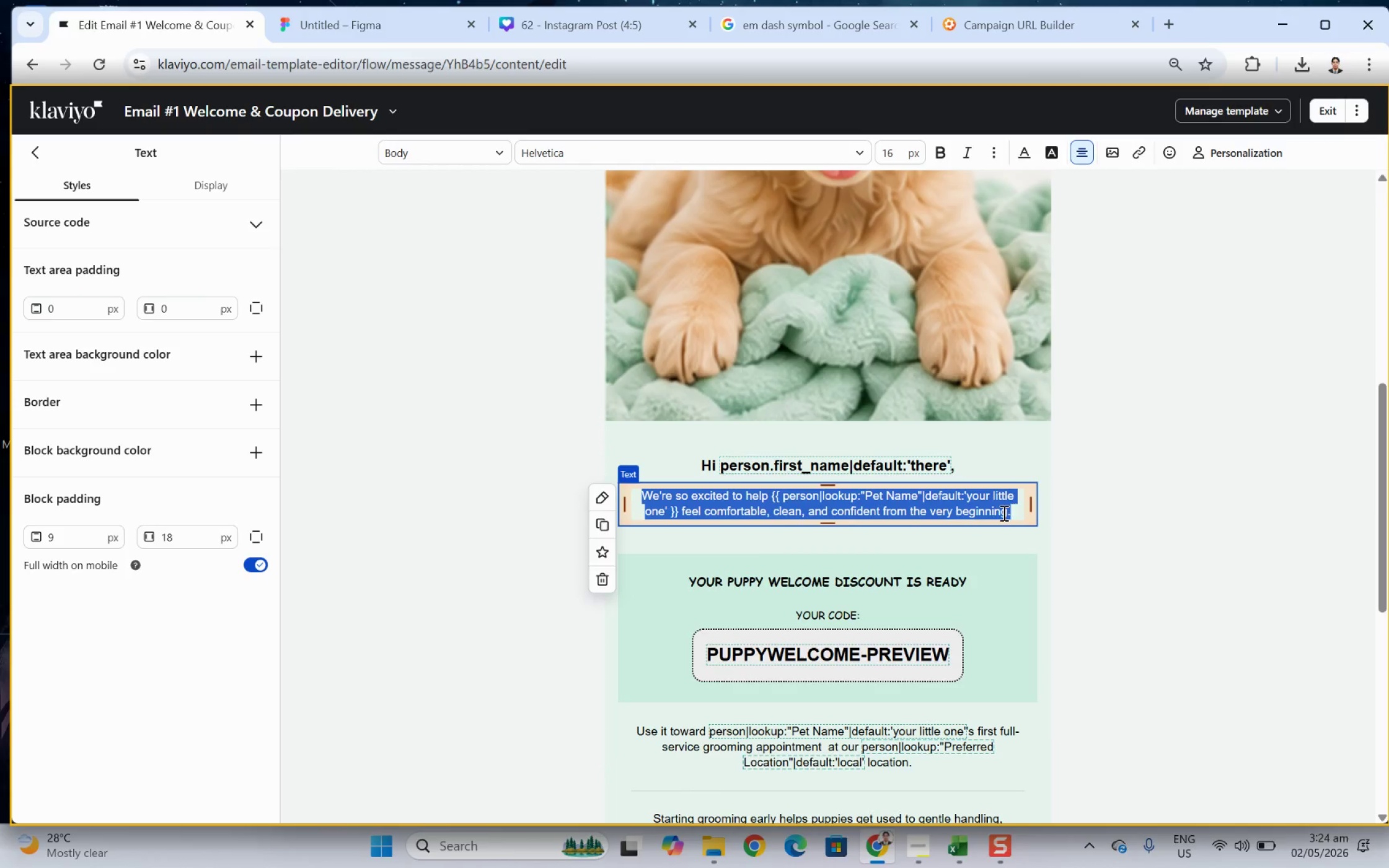 
left_click([1012, 512])
 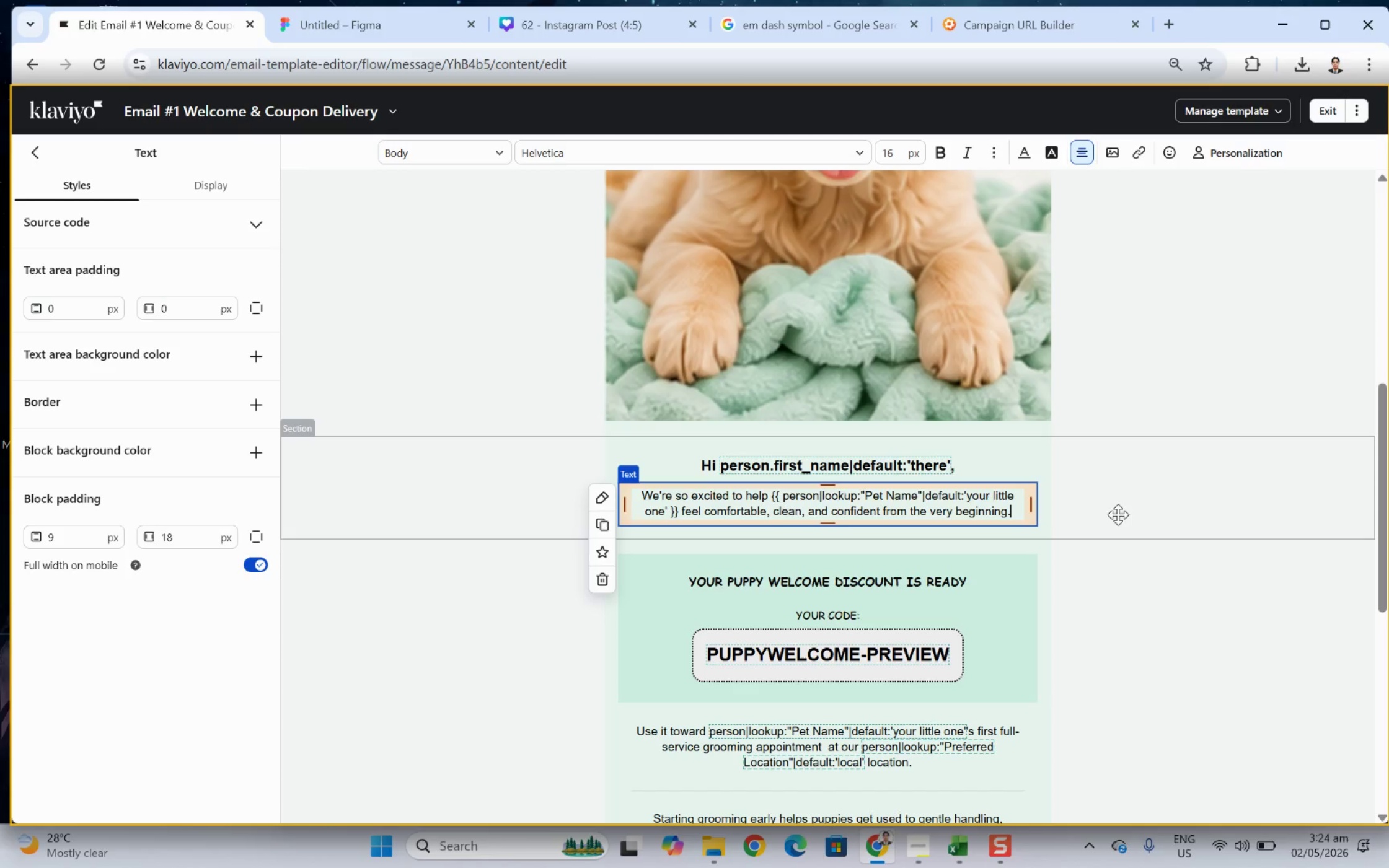 
scroll: coordinate [1160, 621], scroll_direction: down, amount: 1.0
 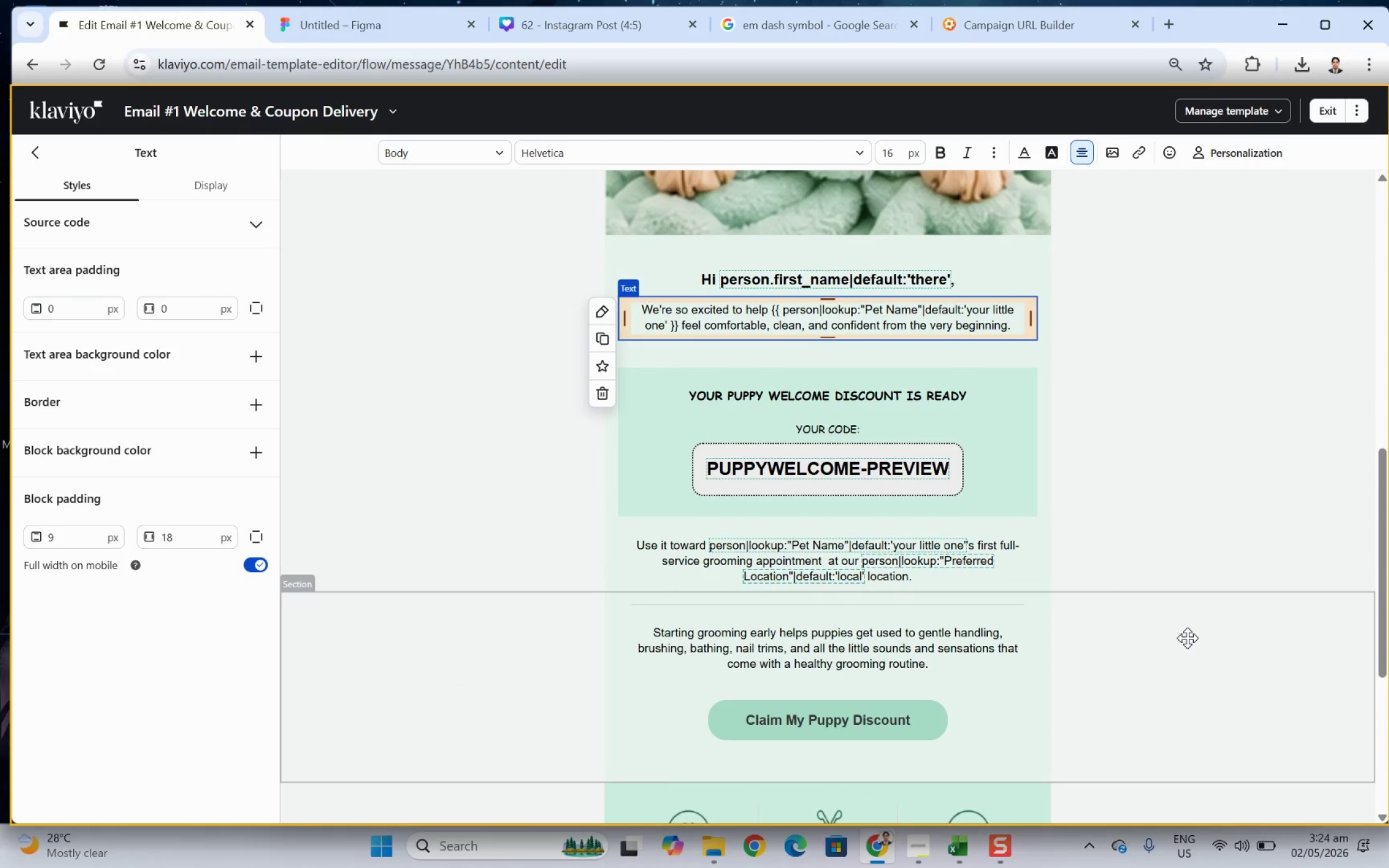 
left_click([1187, 638])
 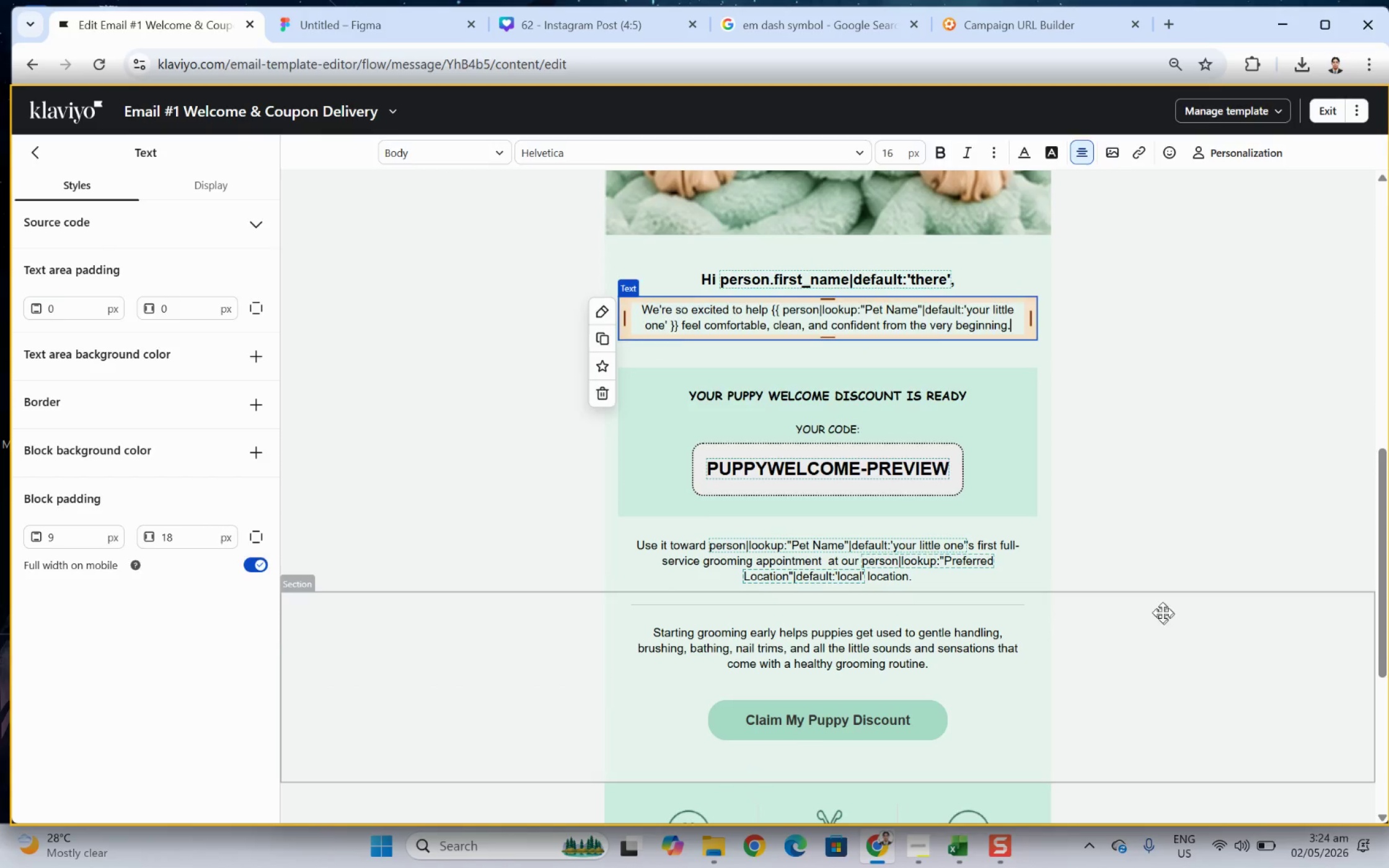 
scroll: coordinate [1158, 609], scroll_direction: down, amount: 1.0
 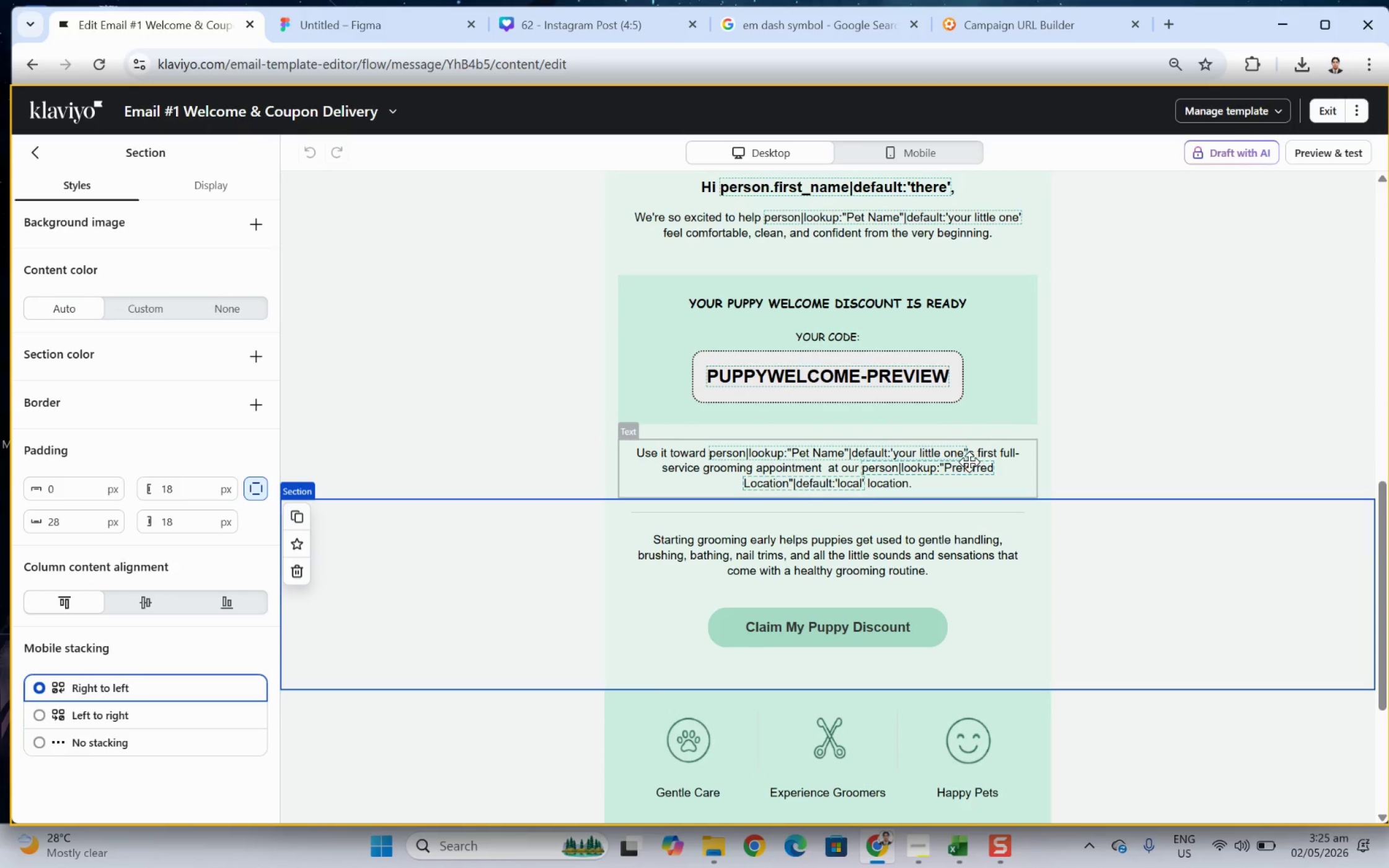 
double_click([969, 462])
 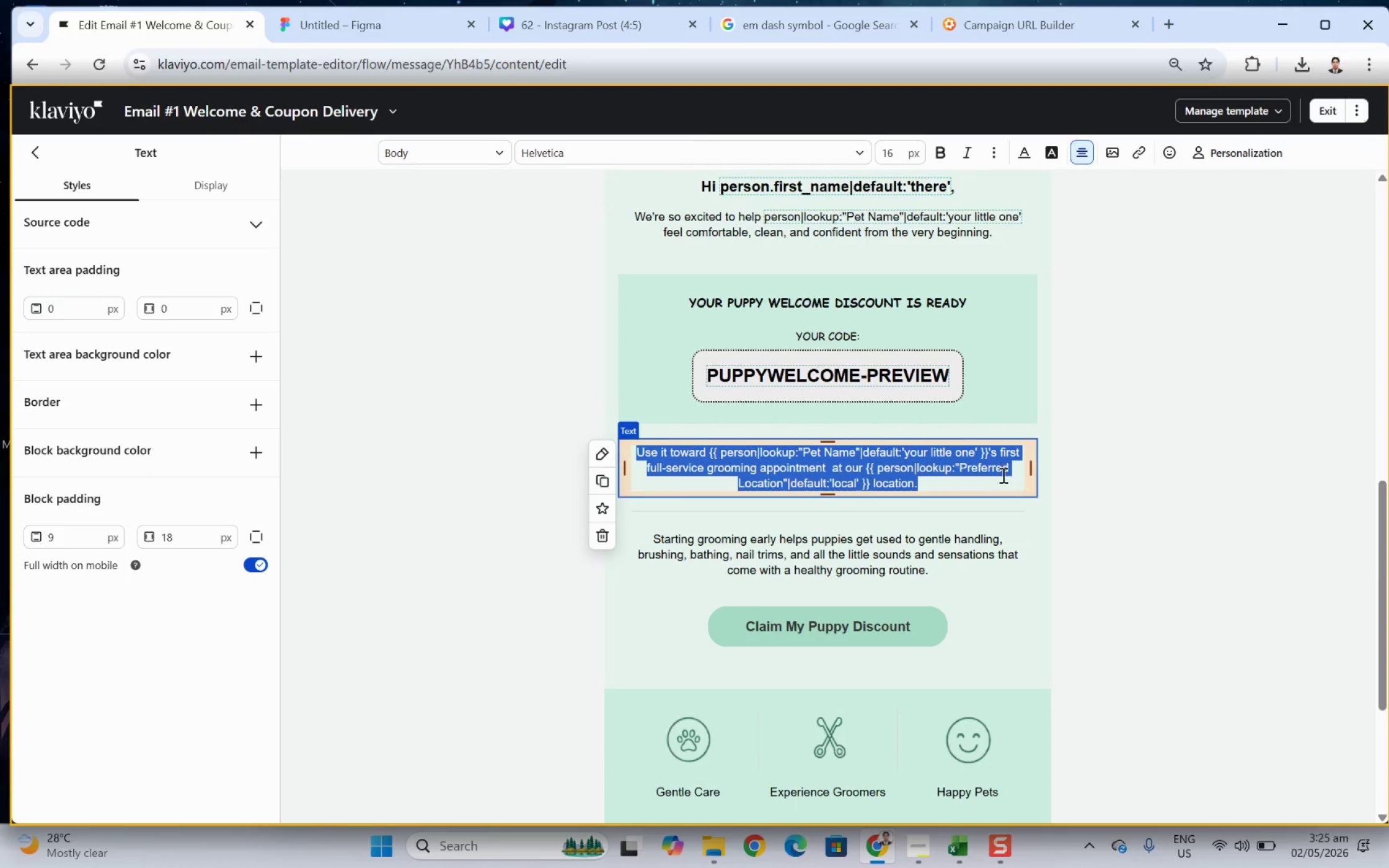 
left_click([1001, 488])
 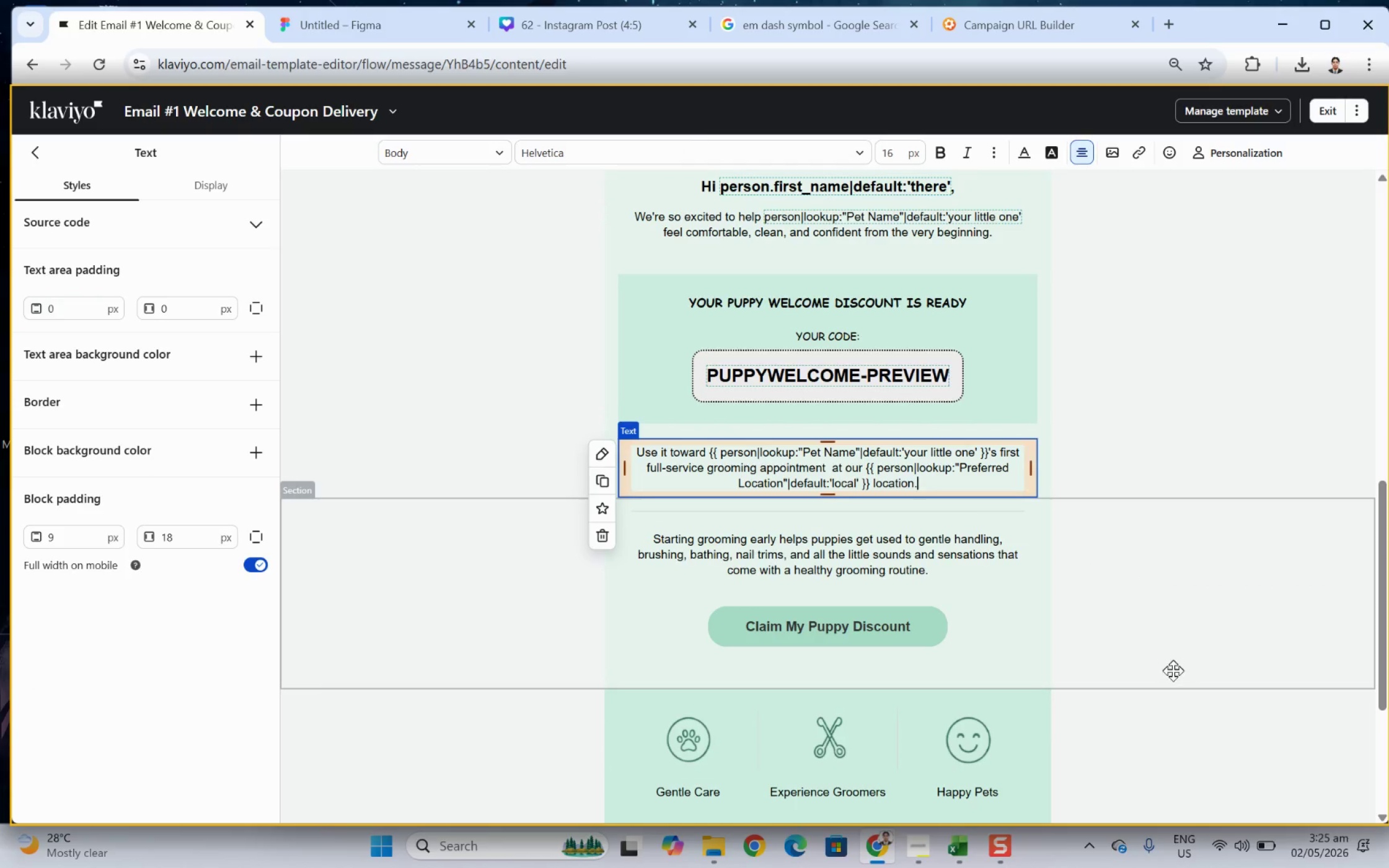 
scroll: coordinate [1173, 672], scroll_direction: down, amount: 2.0
 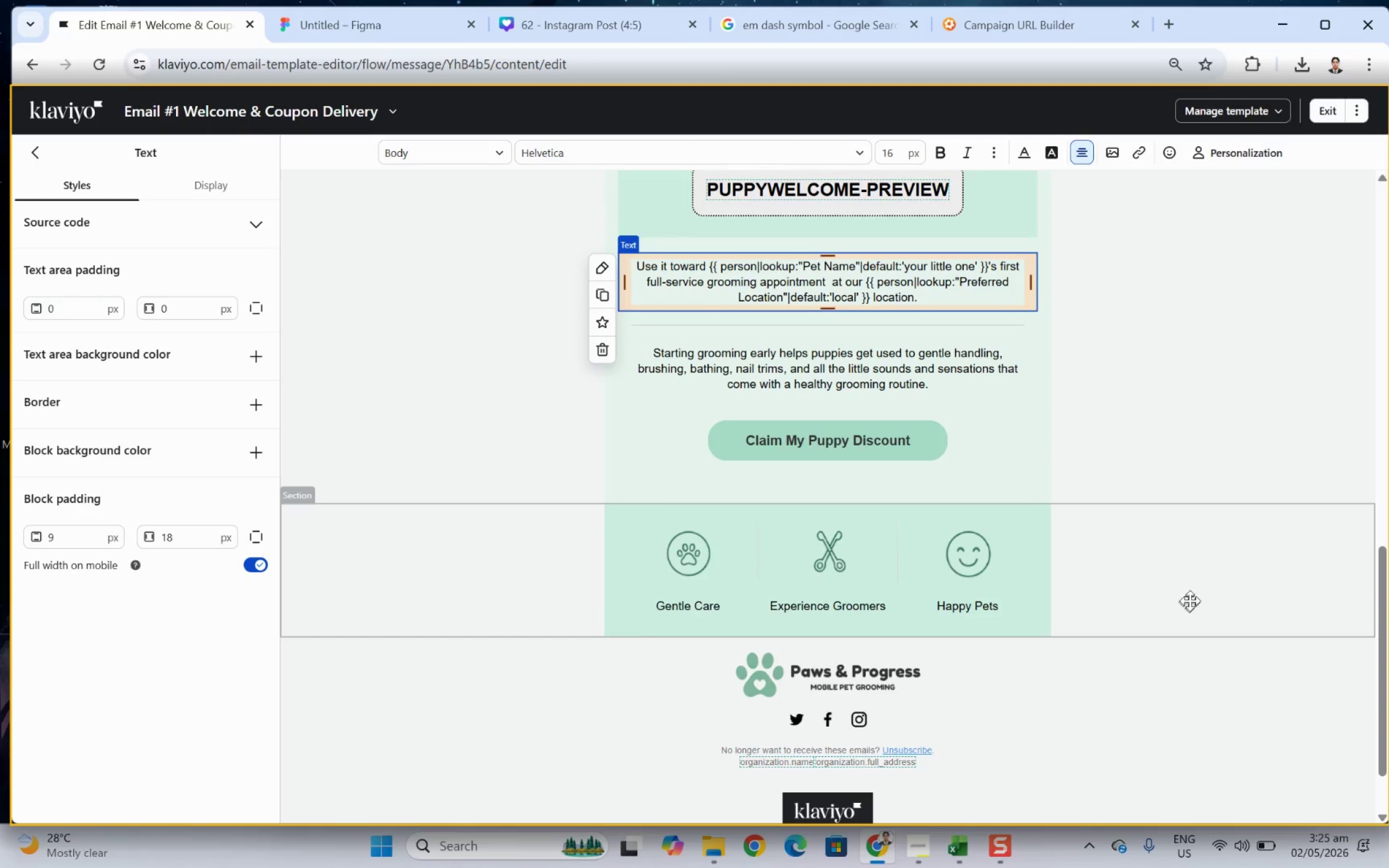 
left_click([1201, 546])
 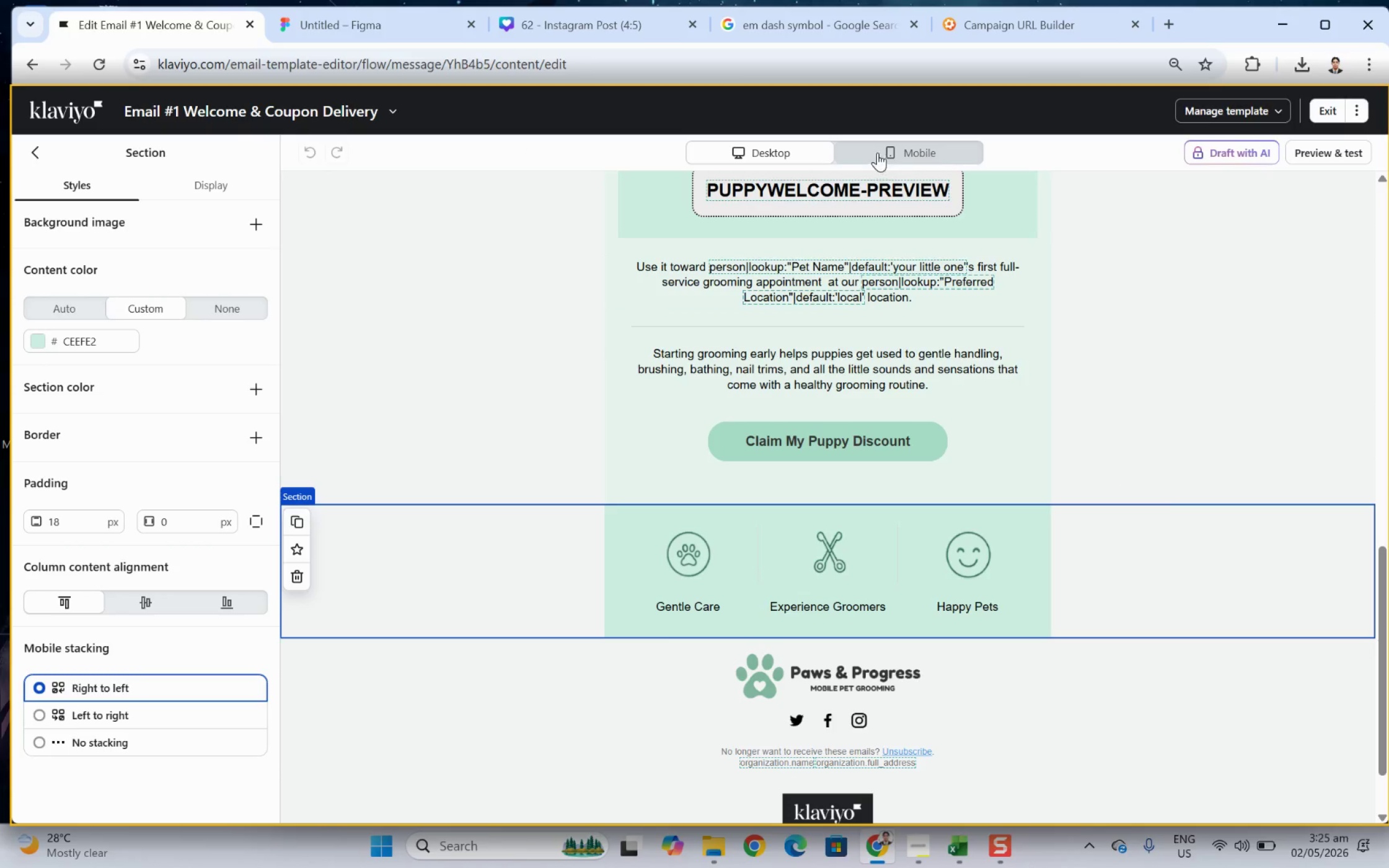 
left_click([876, 139])
 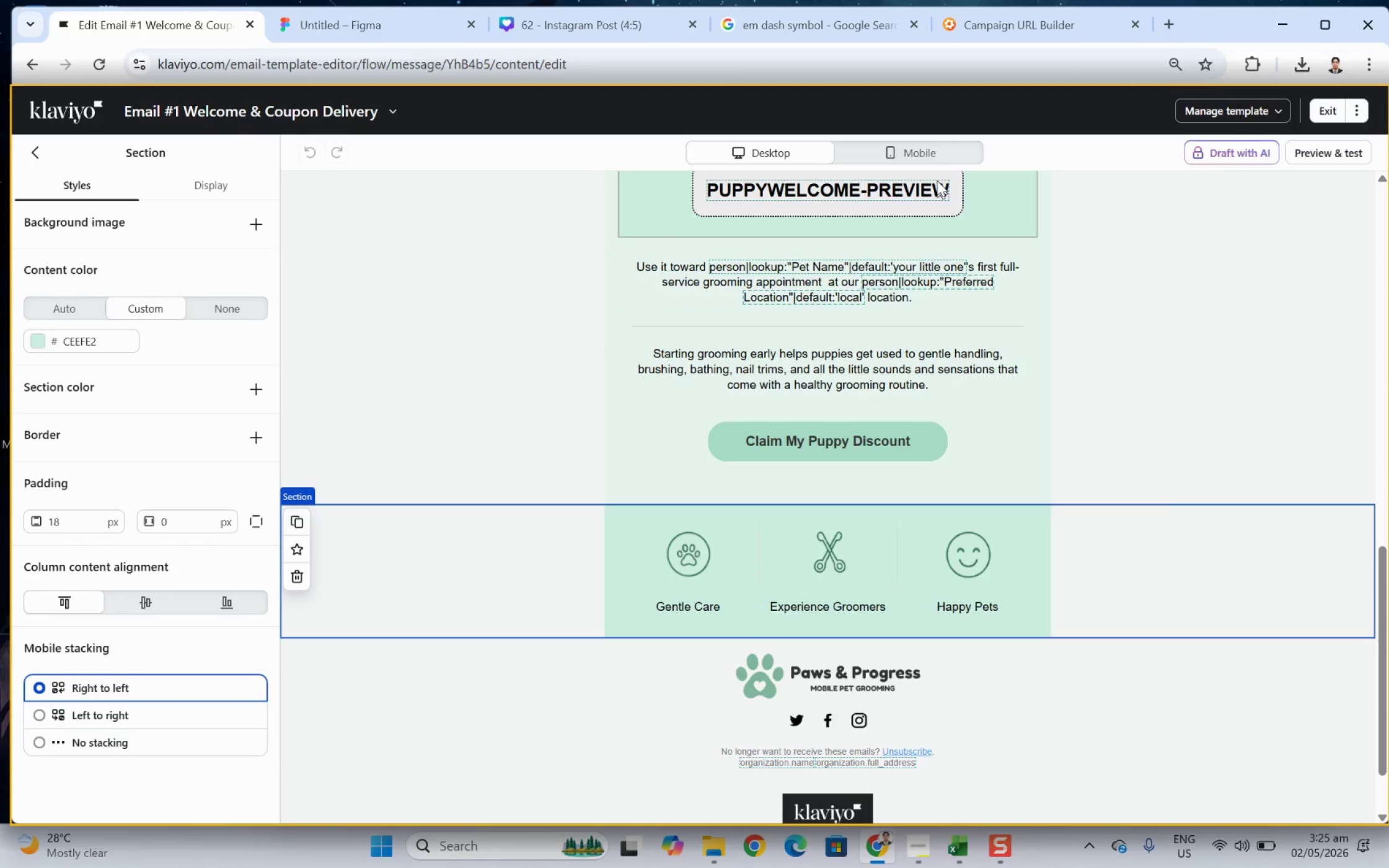 
left_click([932, 143])
 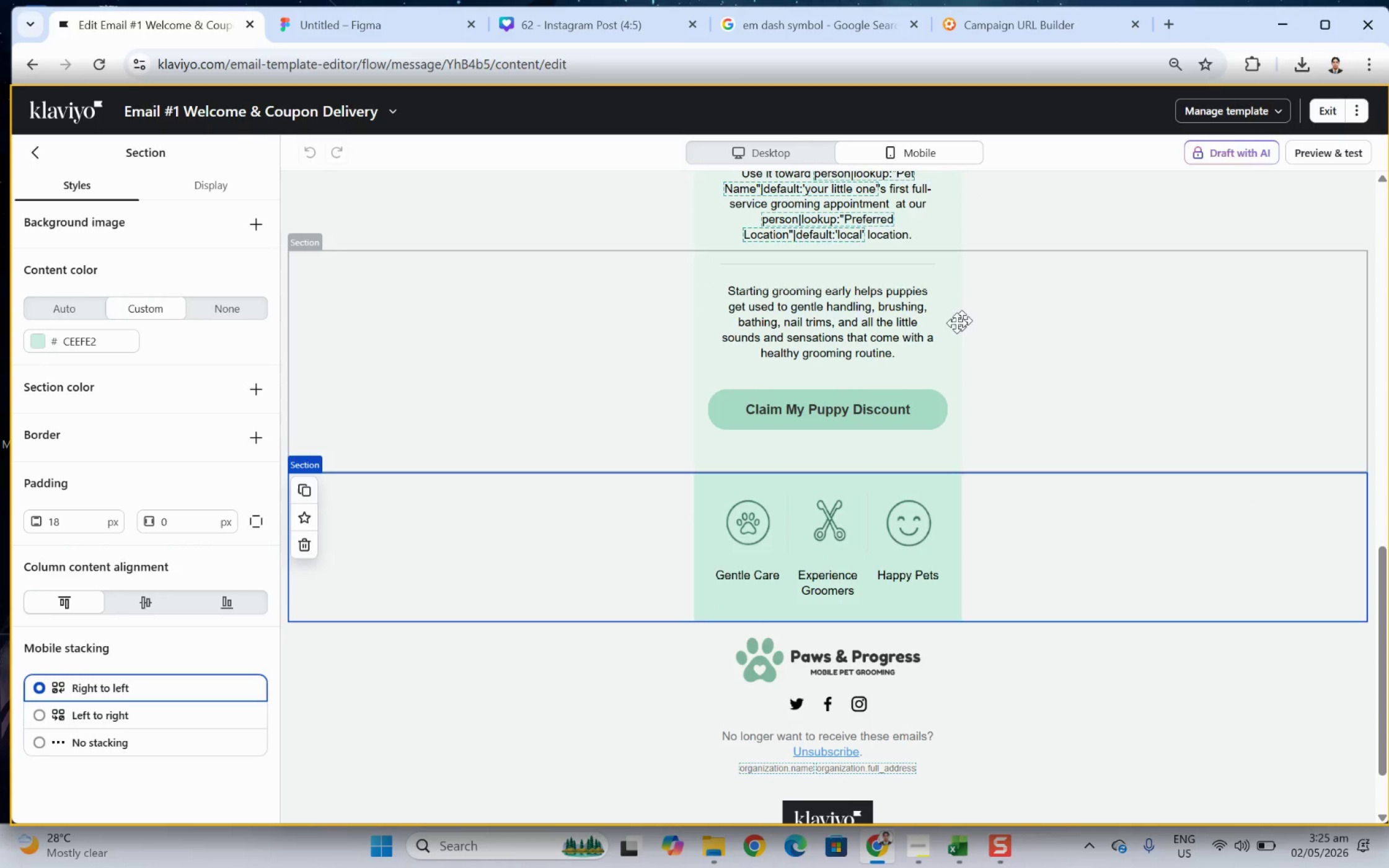 
scroll: coordinate [1033, 377], scroll_direction: up, amount: 9.0
 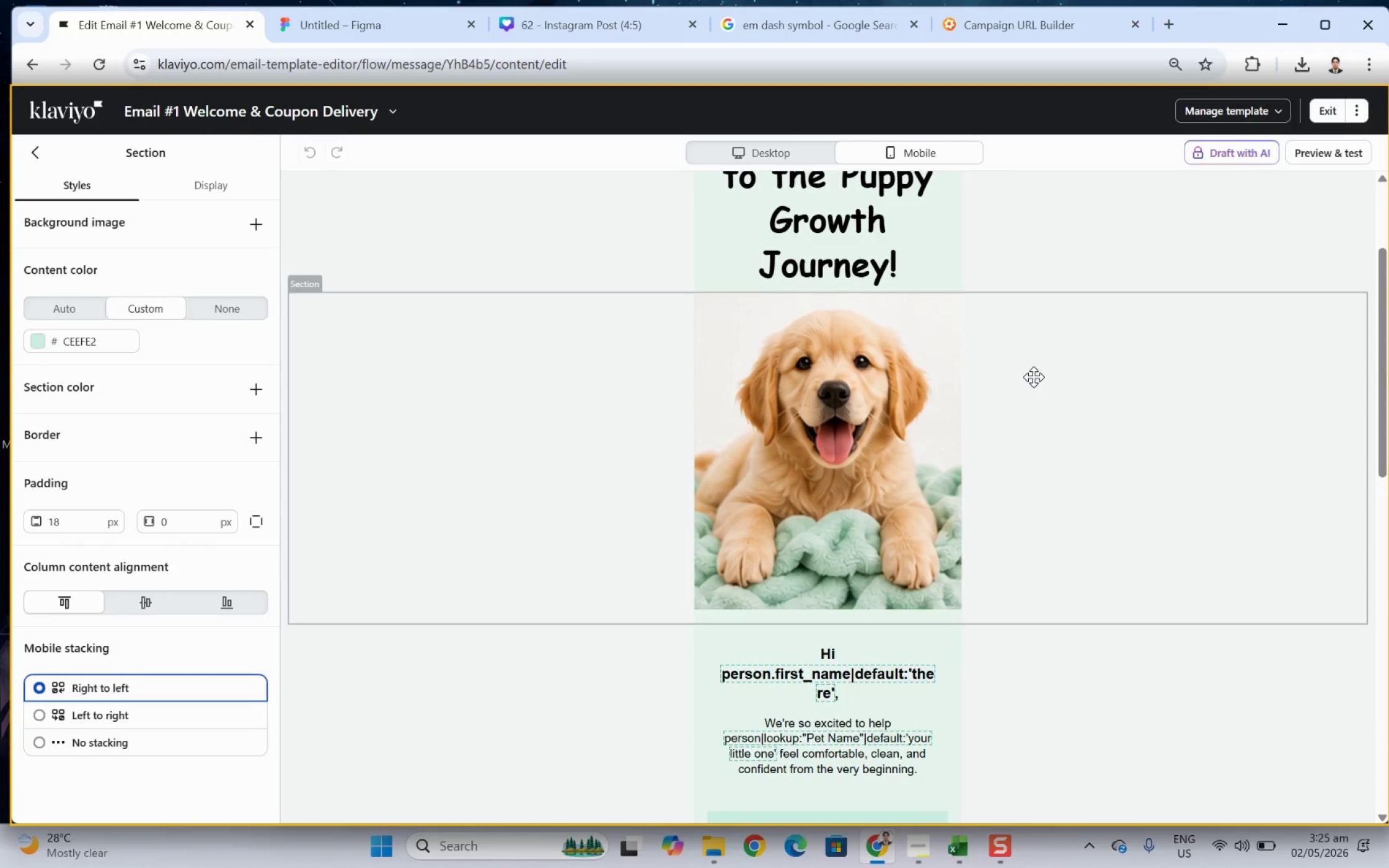 
scroll: coordinate [1033, 380], scroll_direction: down, amount: 3.0
 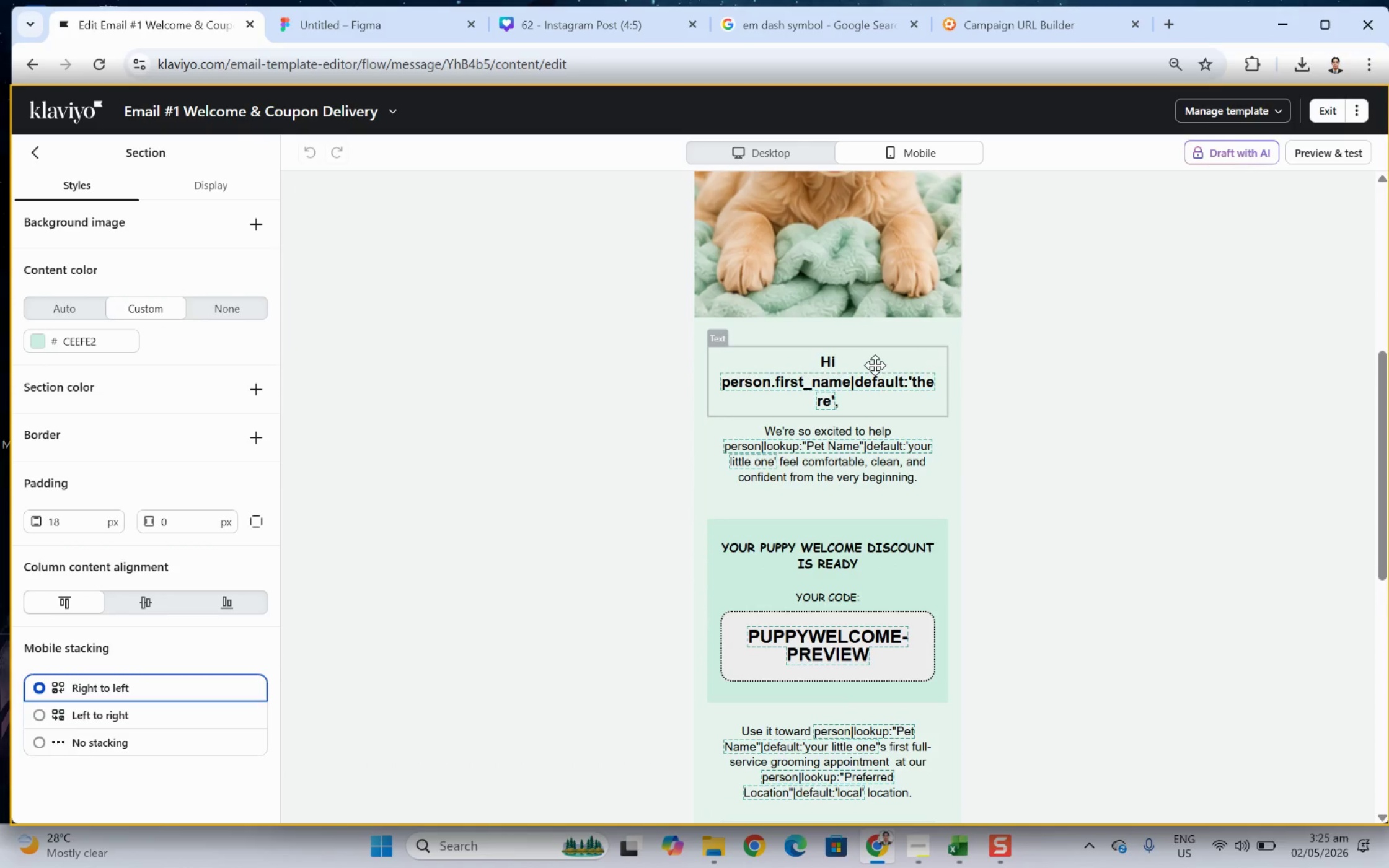 
double_click([875, 365])
 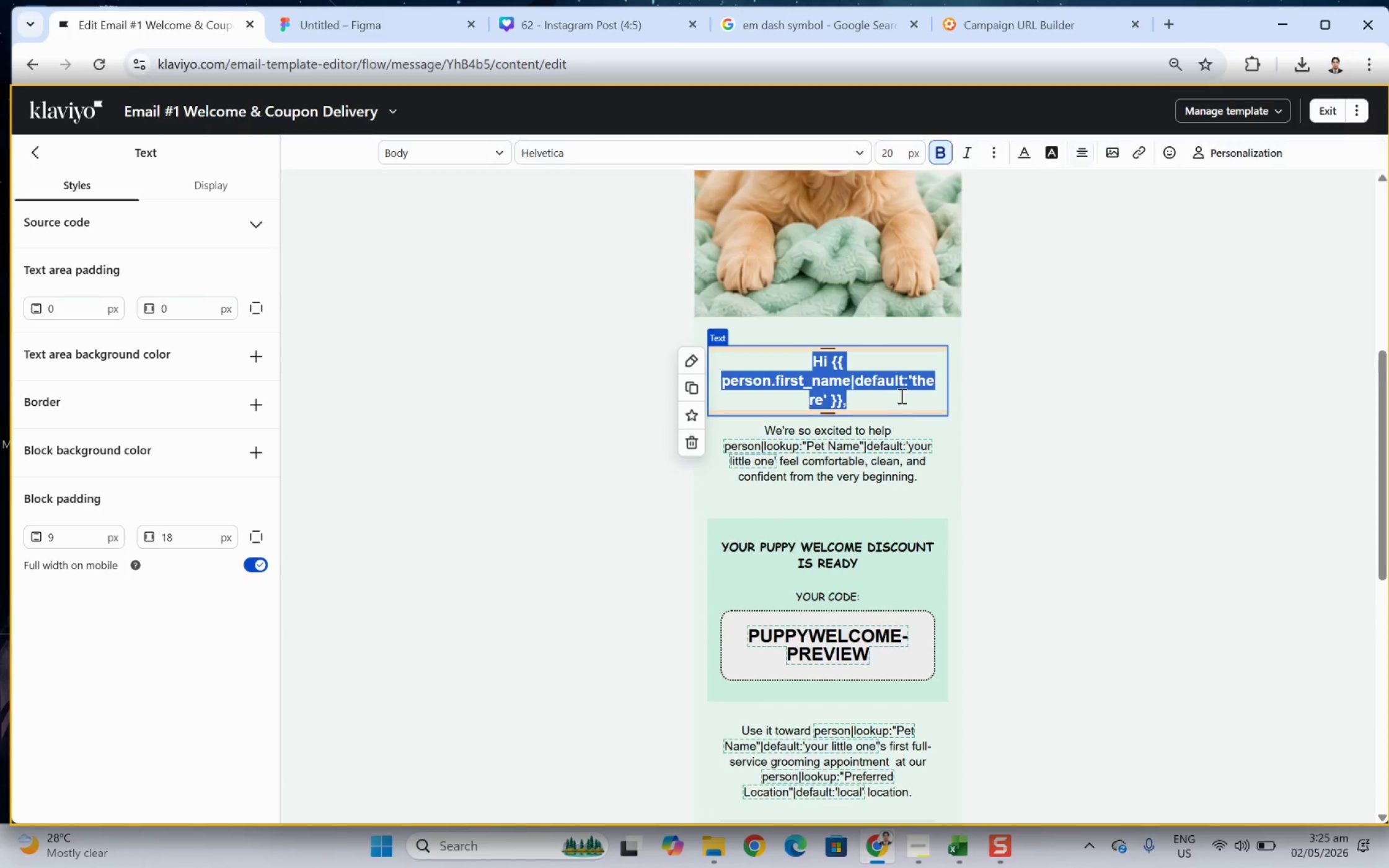 
left_click([901, 398])
 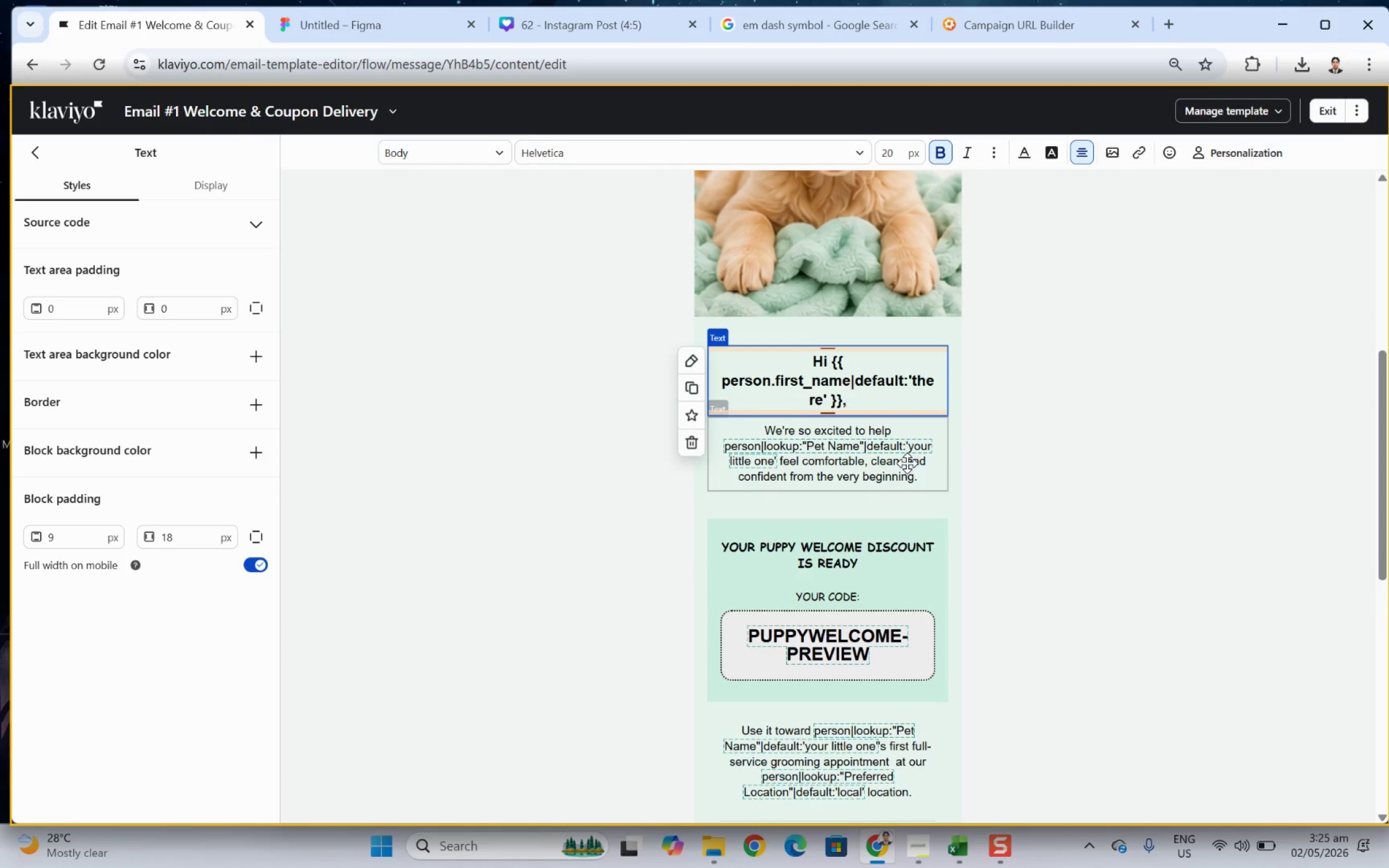 
double_click([907, 463])
 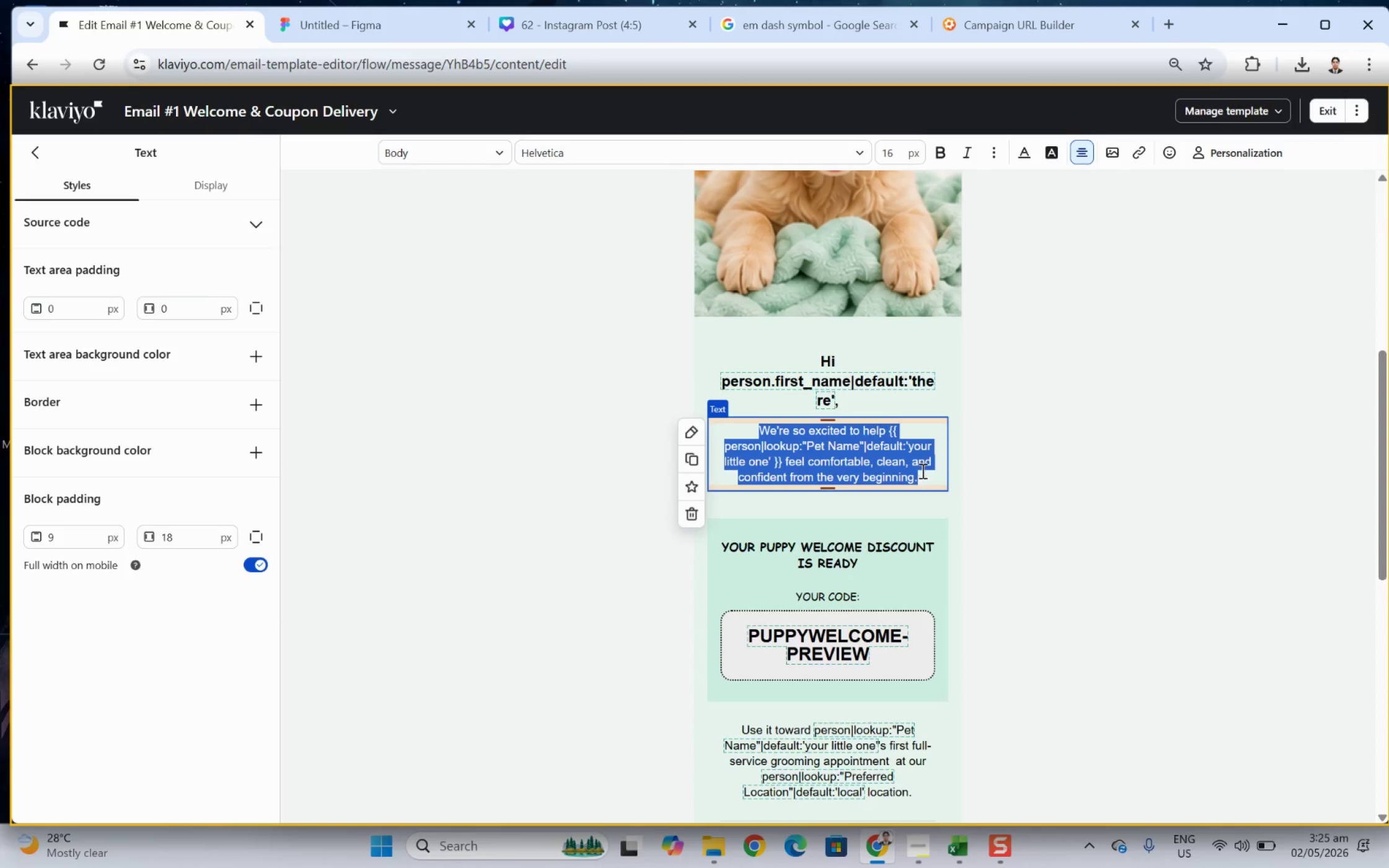 
left_click([926, 479])